 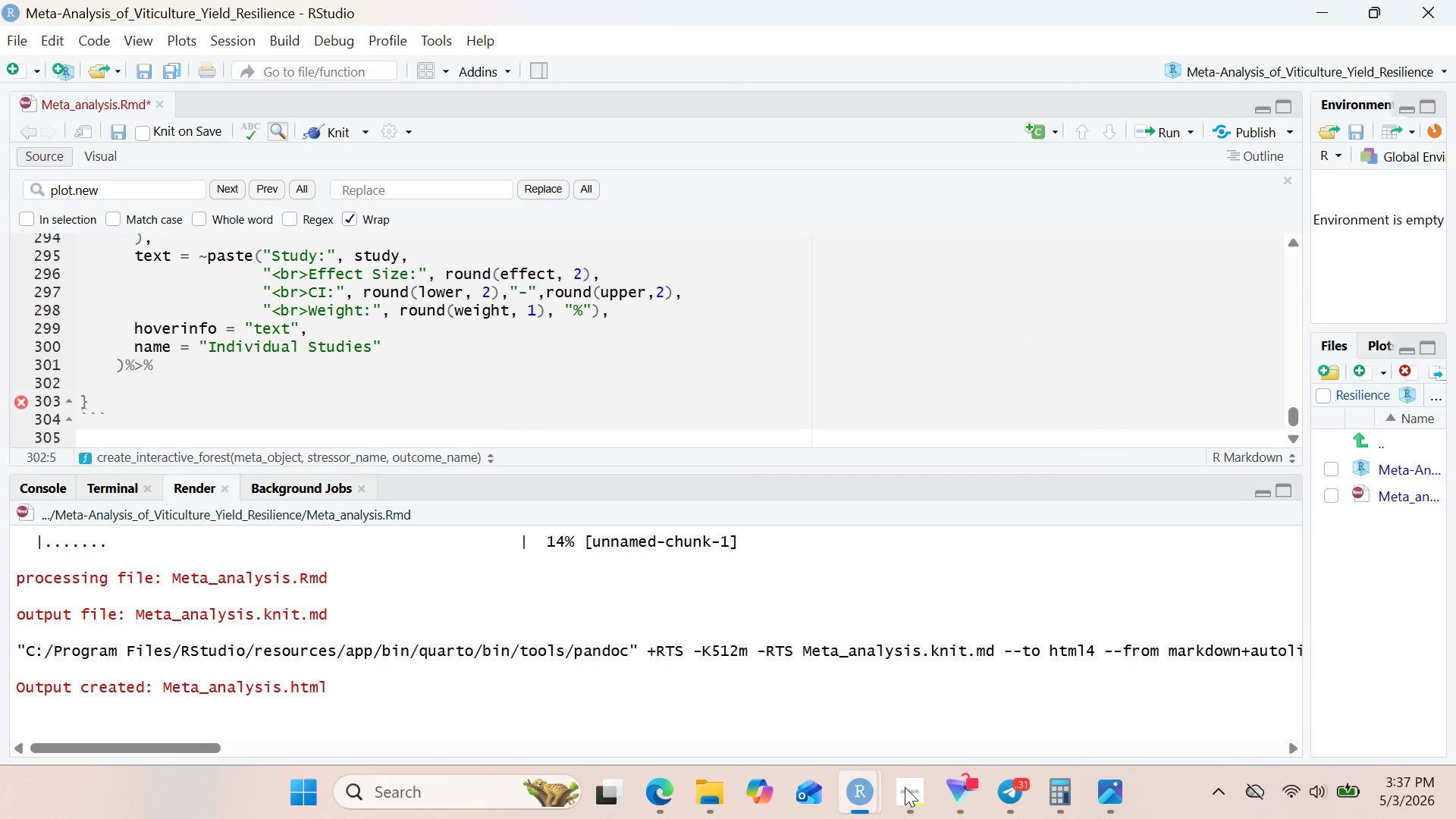 
hold_key(key=ShiftRight, duration=0.52)
 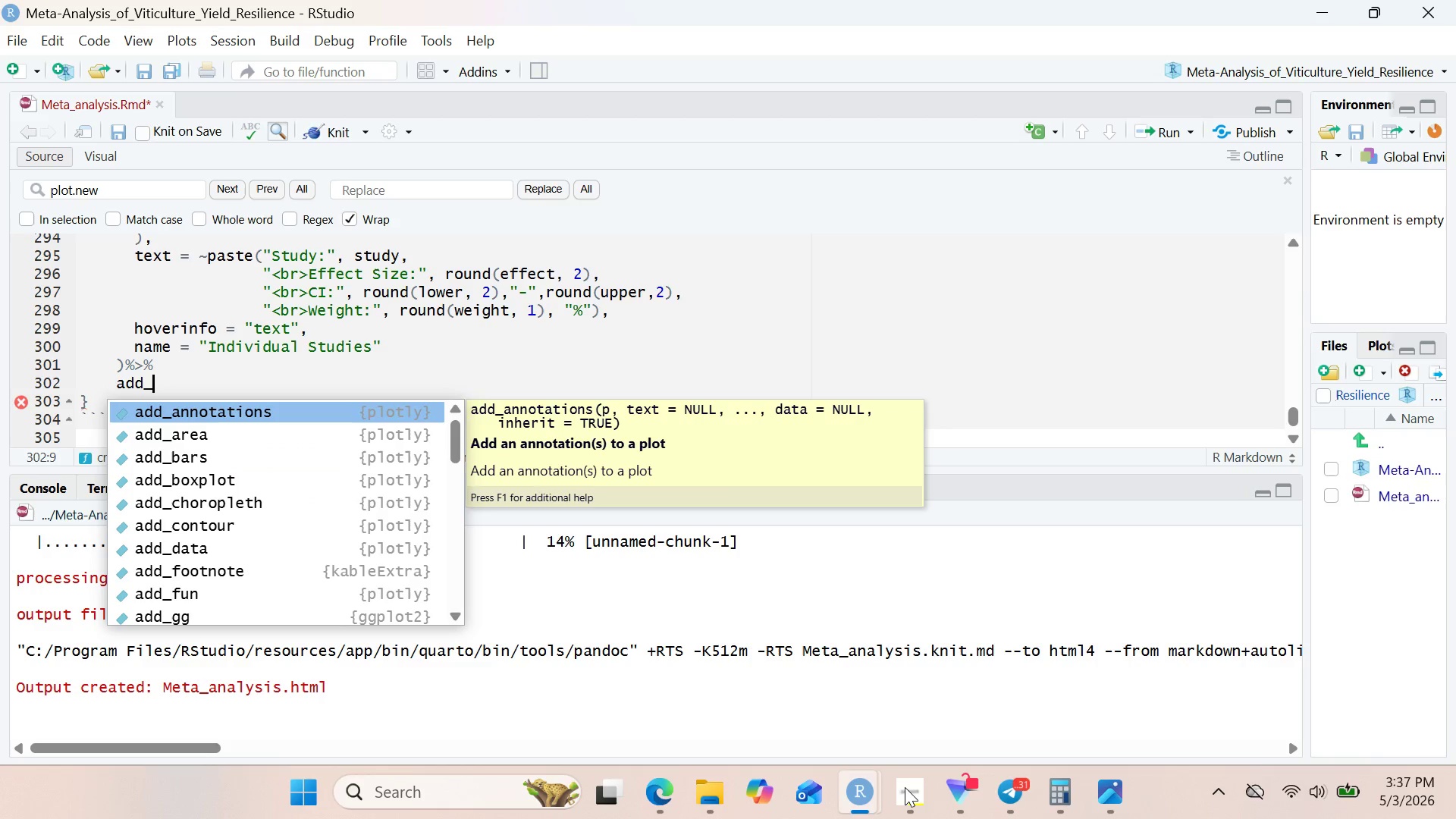 
type(trace()
 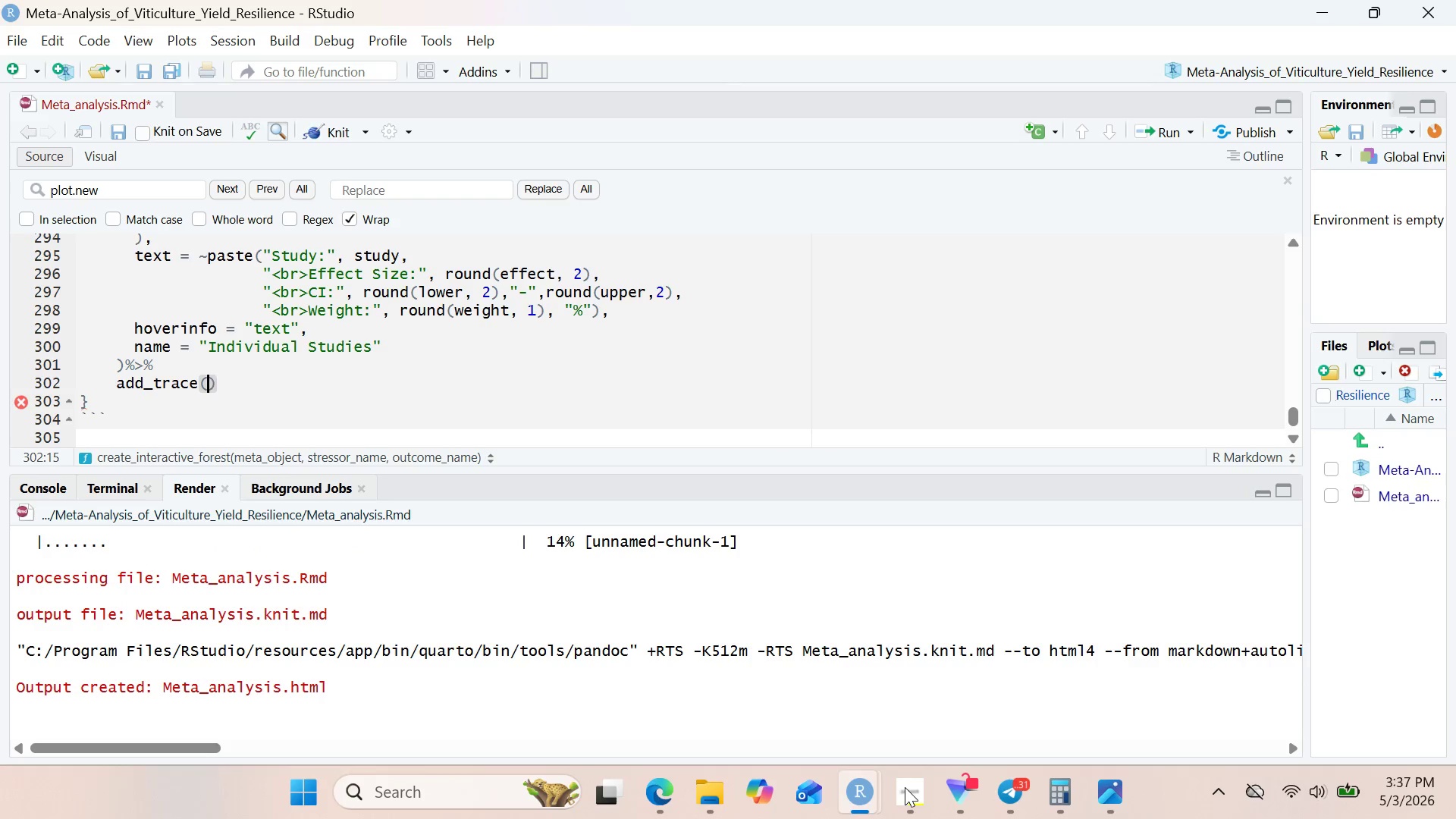 
wait(11.94)
 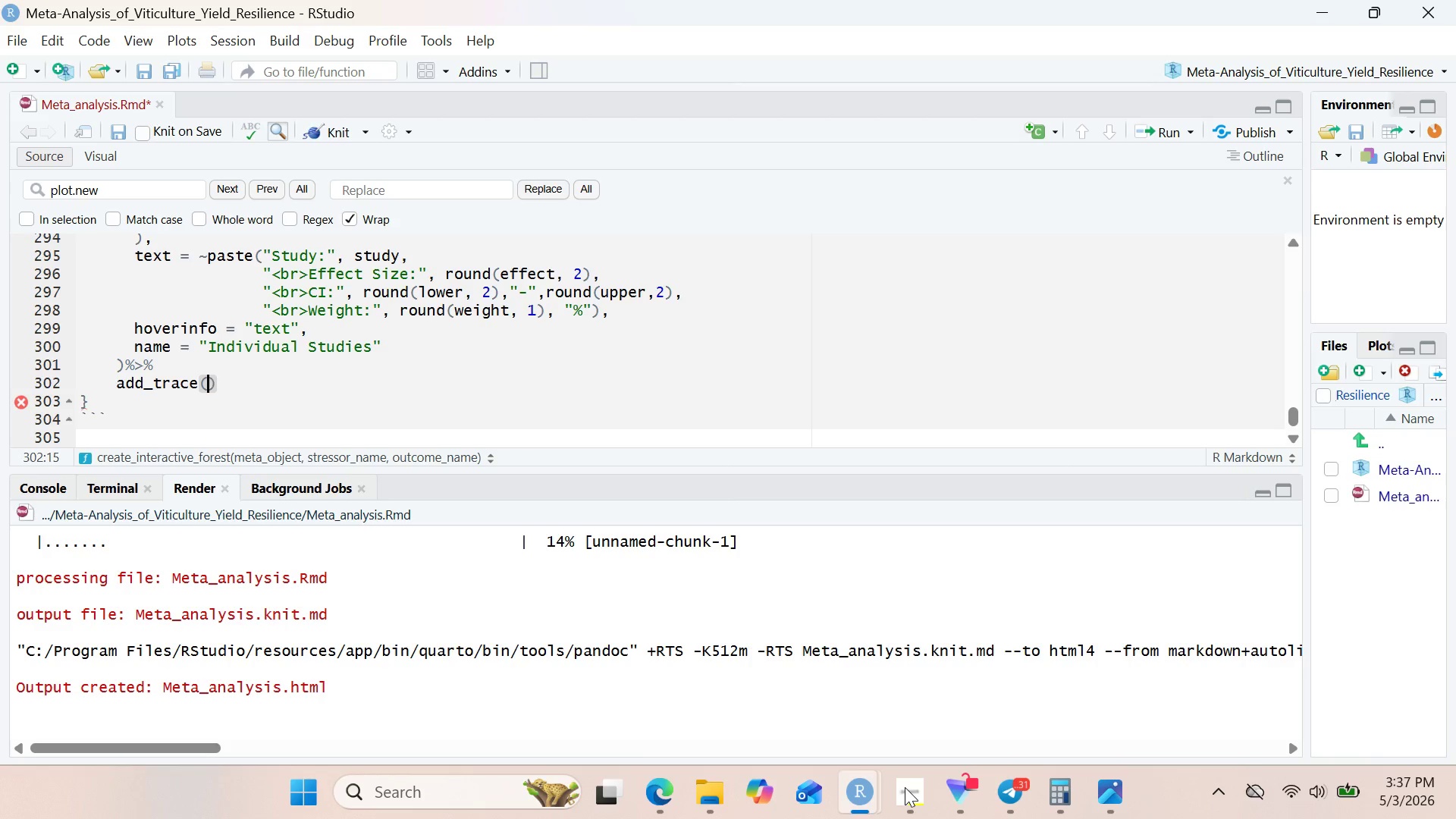 
key(Enter)
 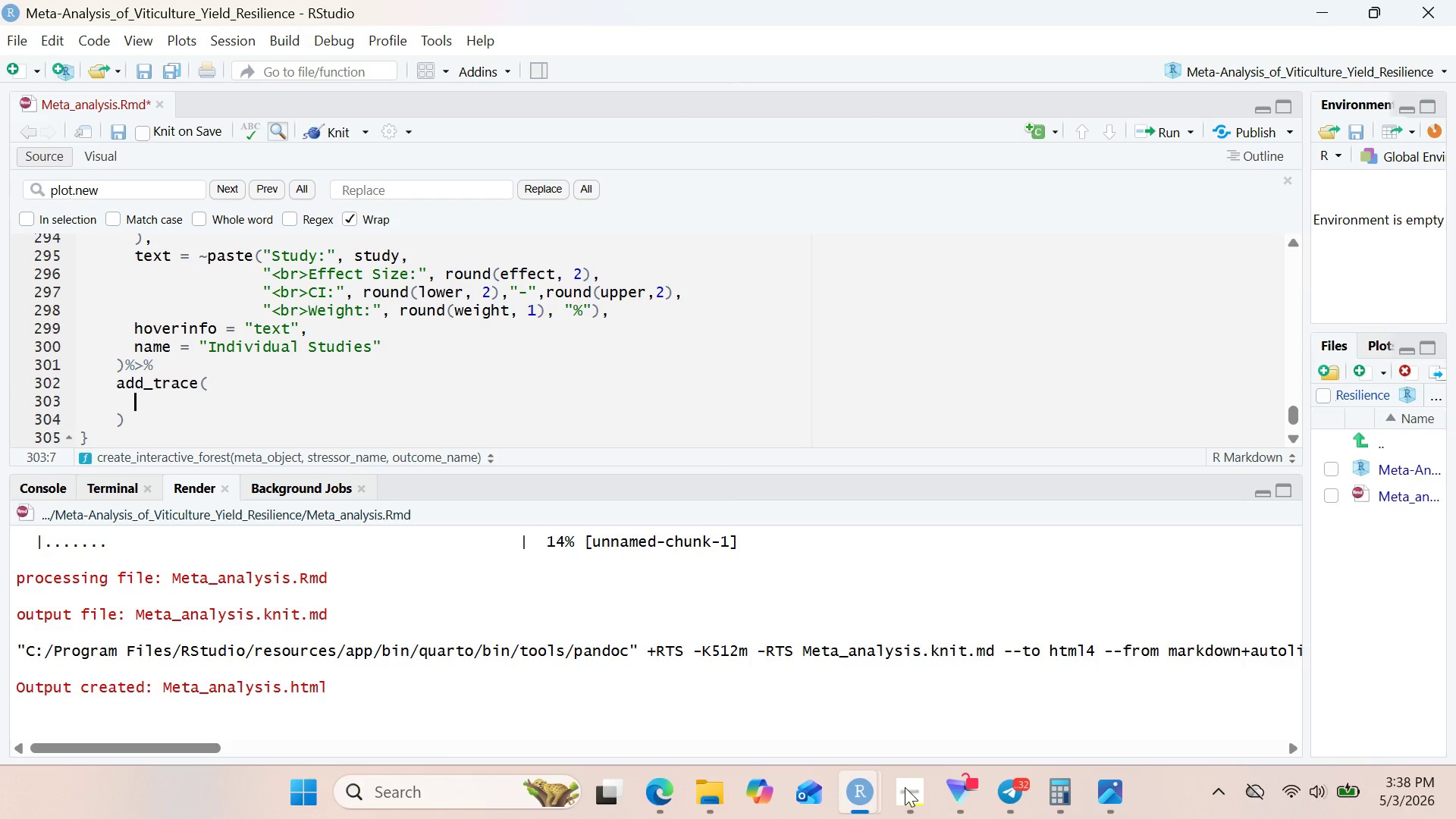 
wait(7.95)
 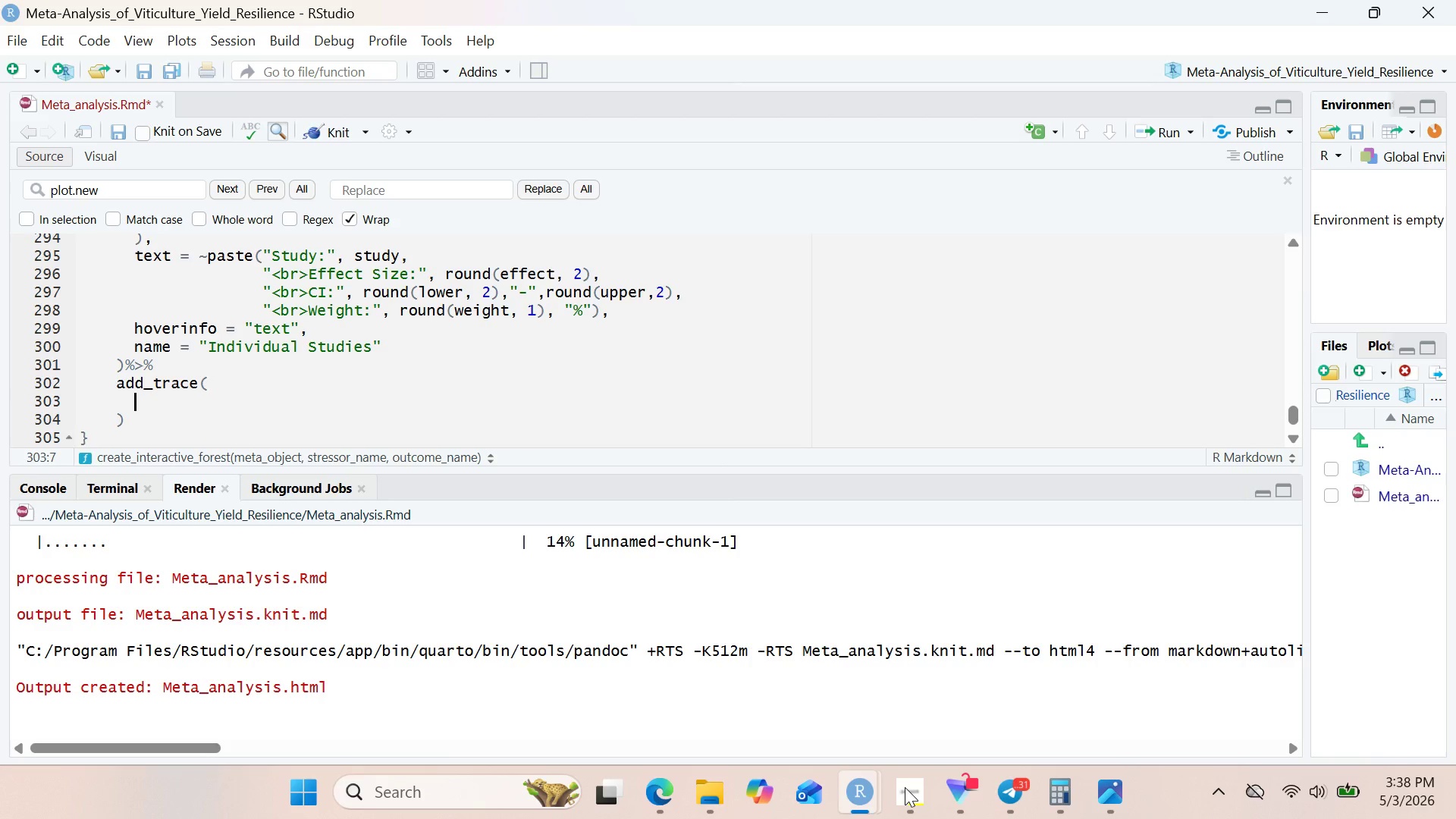 
type(x = c(meta_obje)
 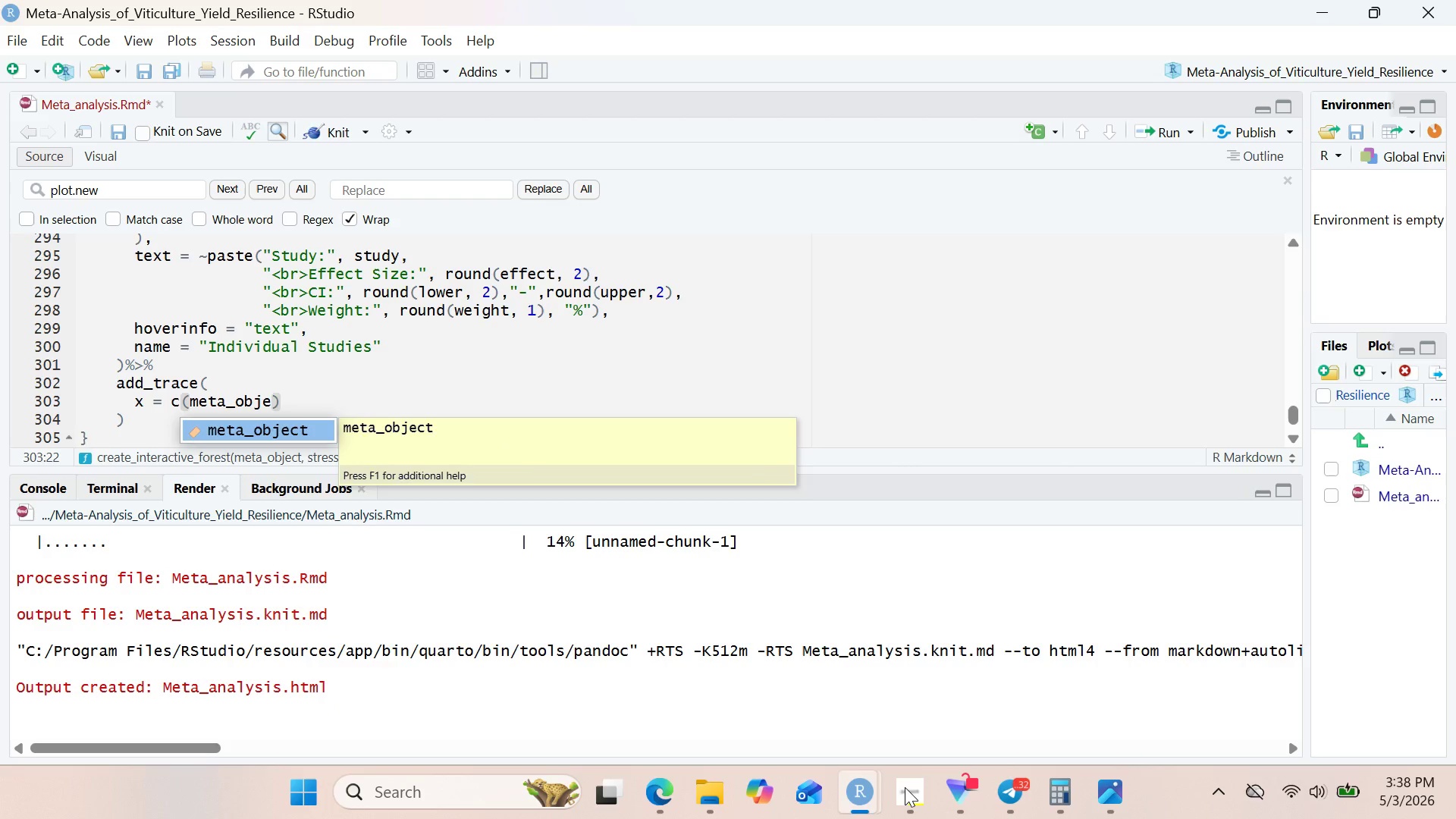 
key(Enter)
 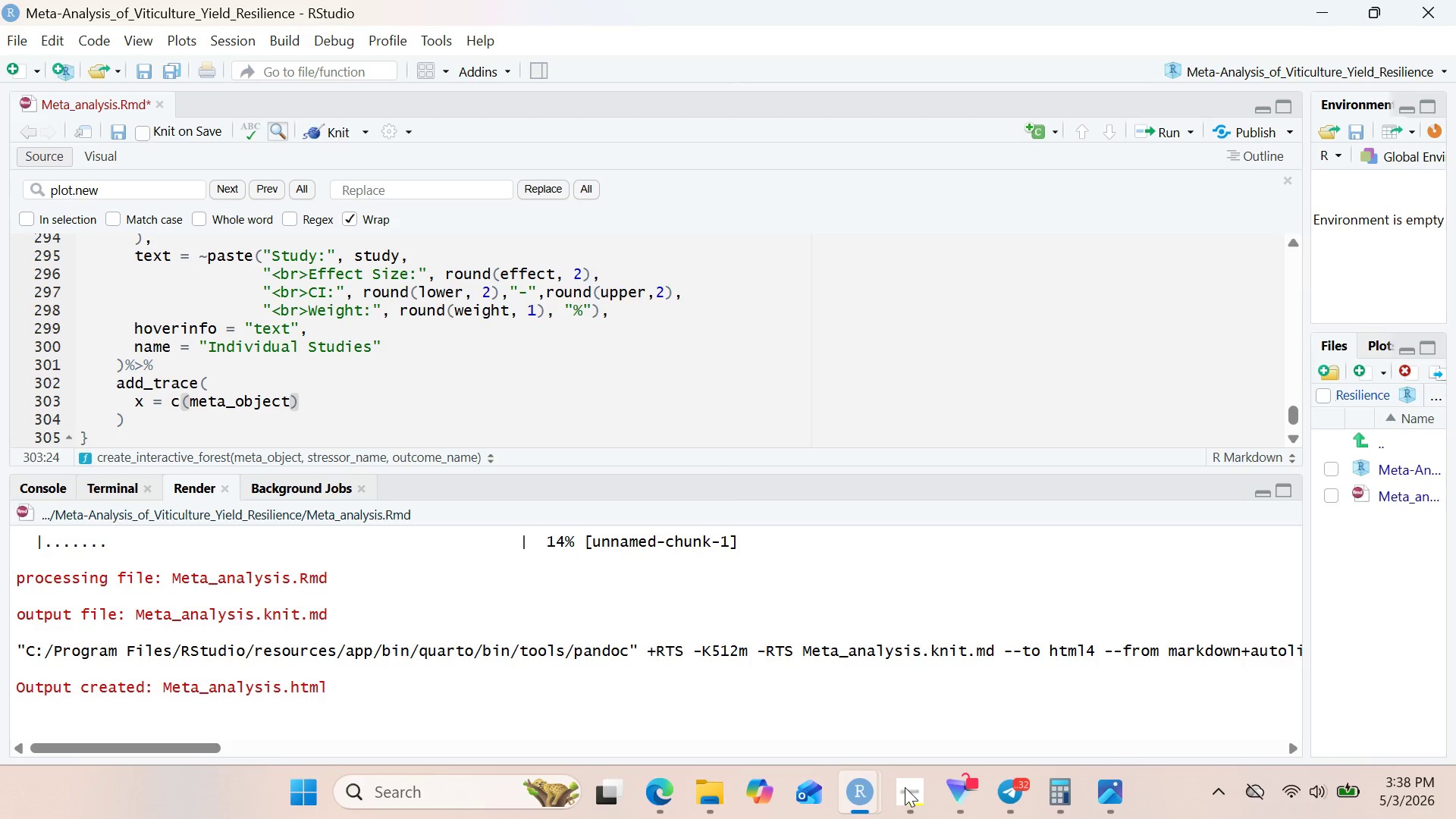 
type($TE.random, )
 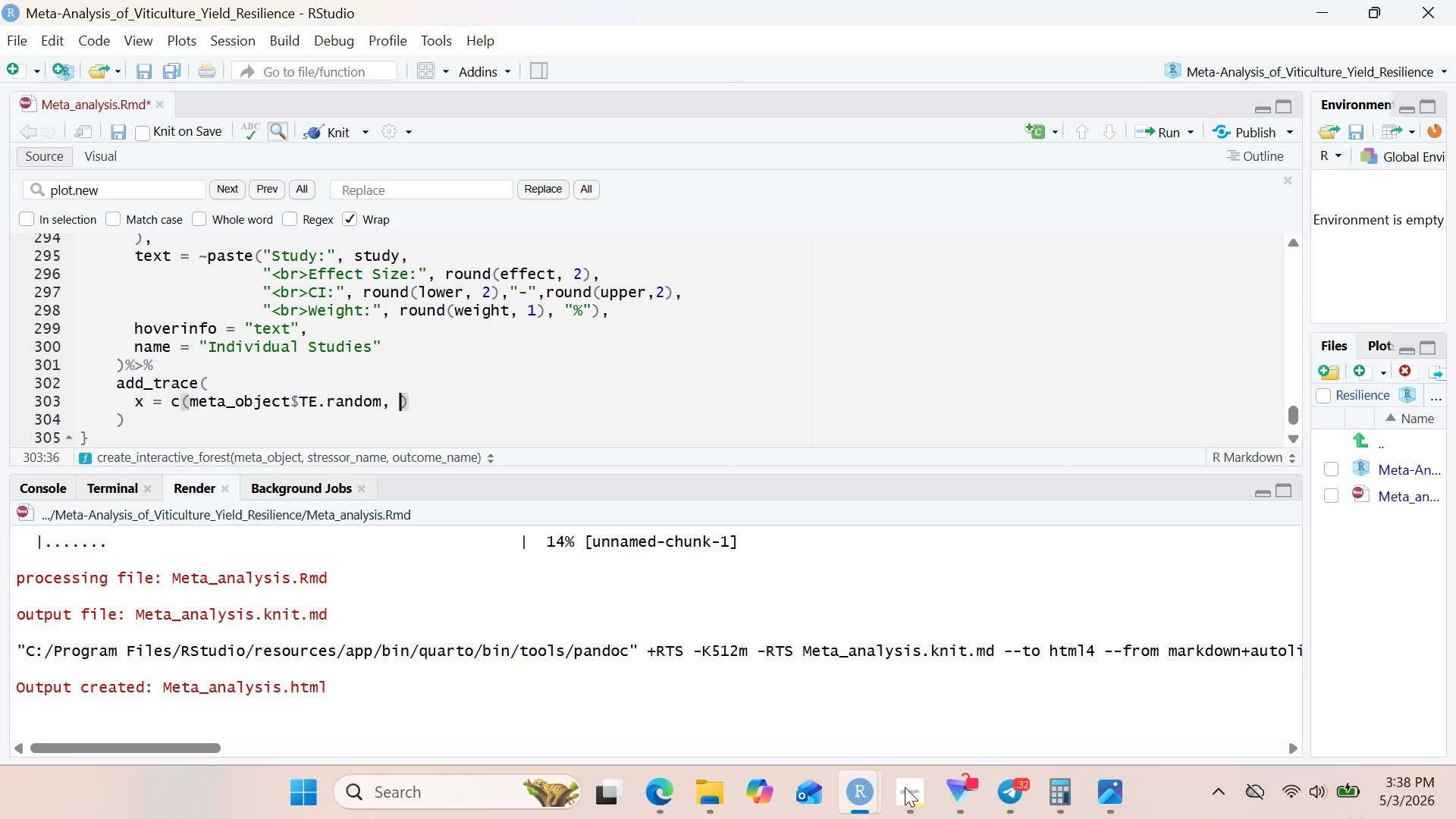 
left_click_drag(start_coordinate=[193, 399], to_coordinate=[302, 405])
 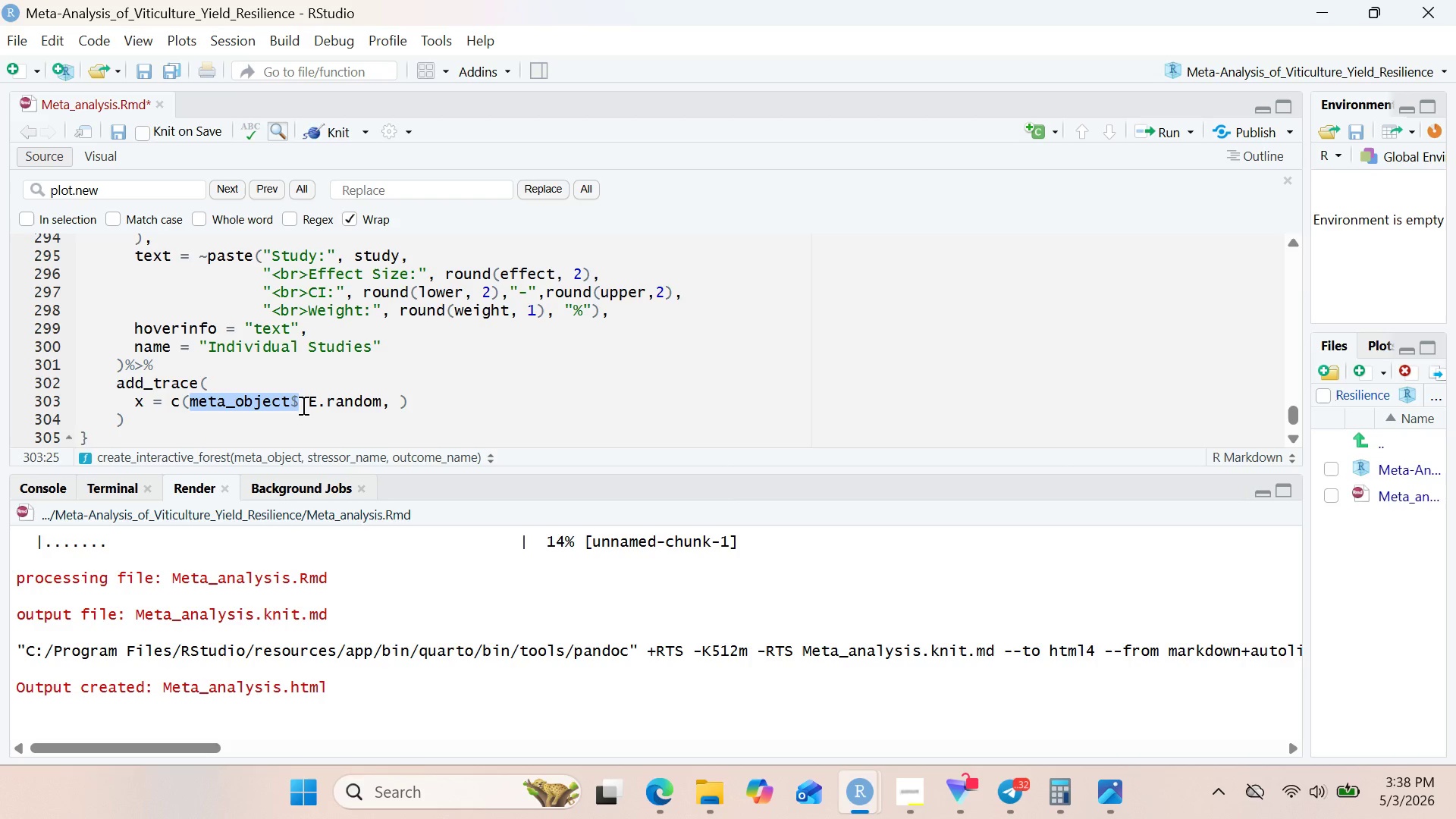 
key(Control+C)
 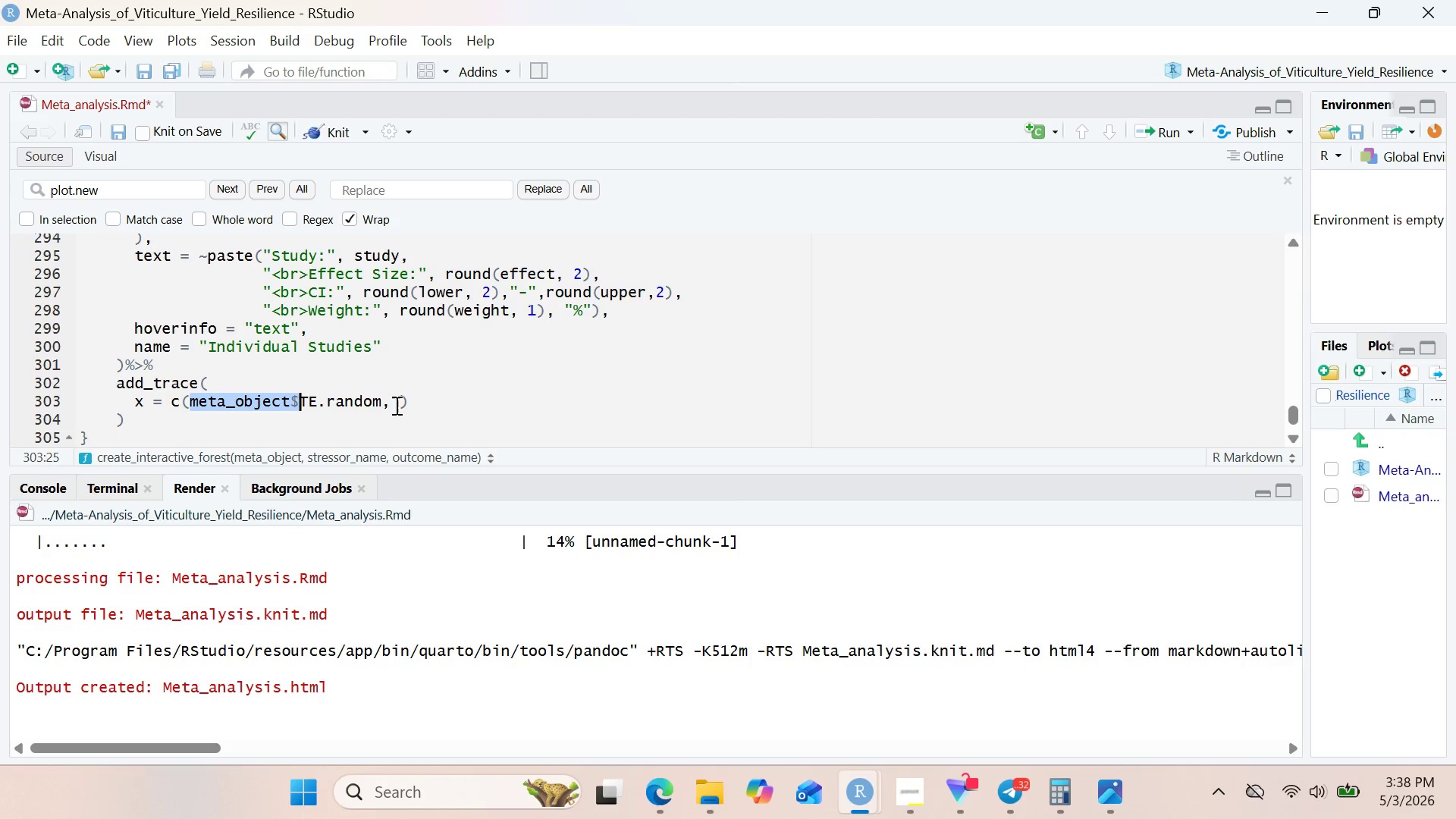 
left_click([399, 405])
 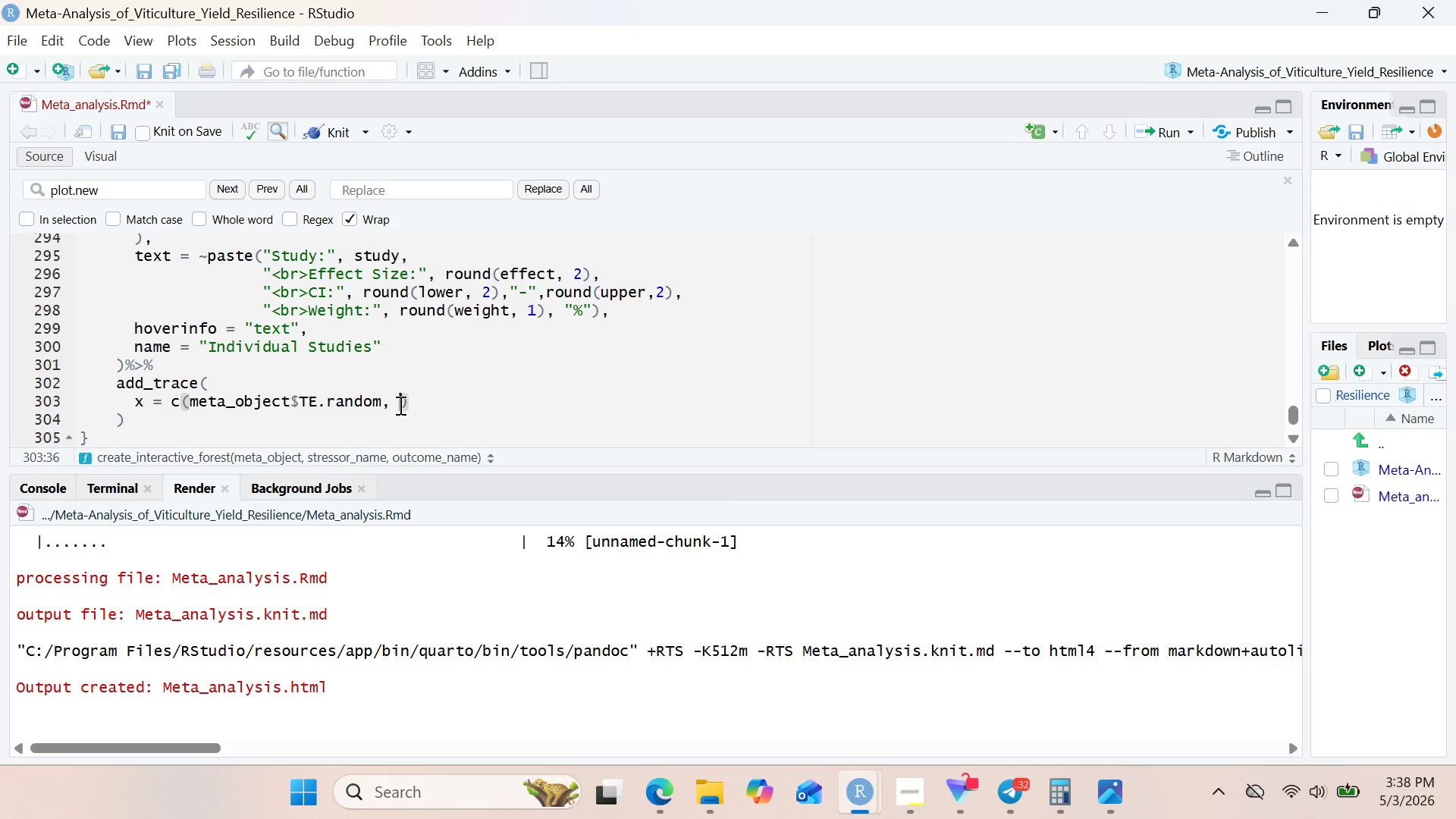 
hold_key(key=ControlLeft, duration=0.41)
 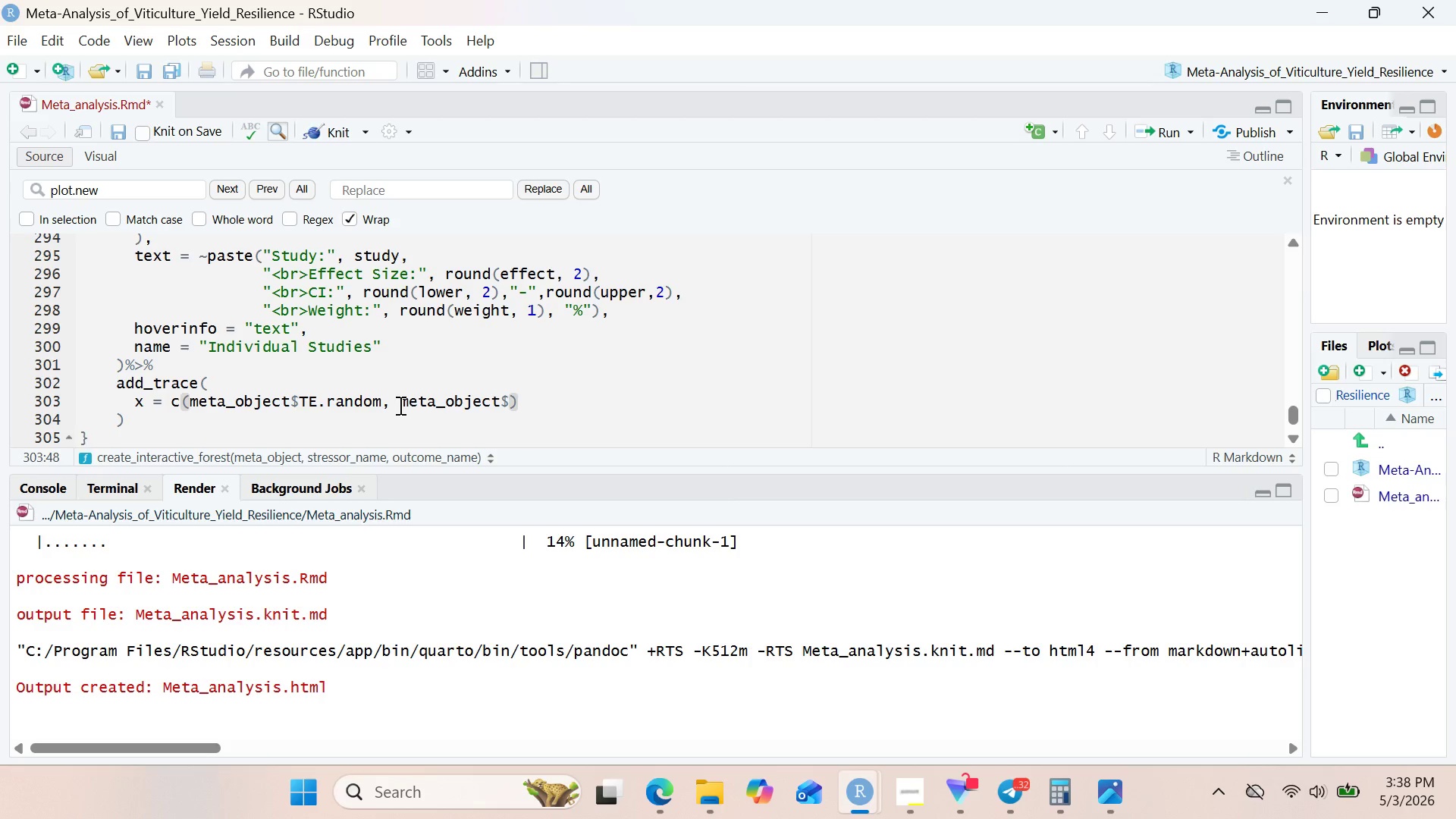 
key(V)
 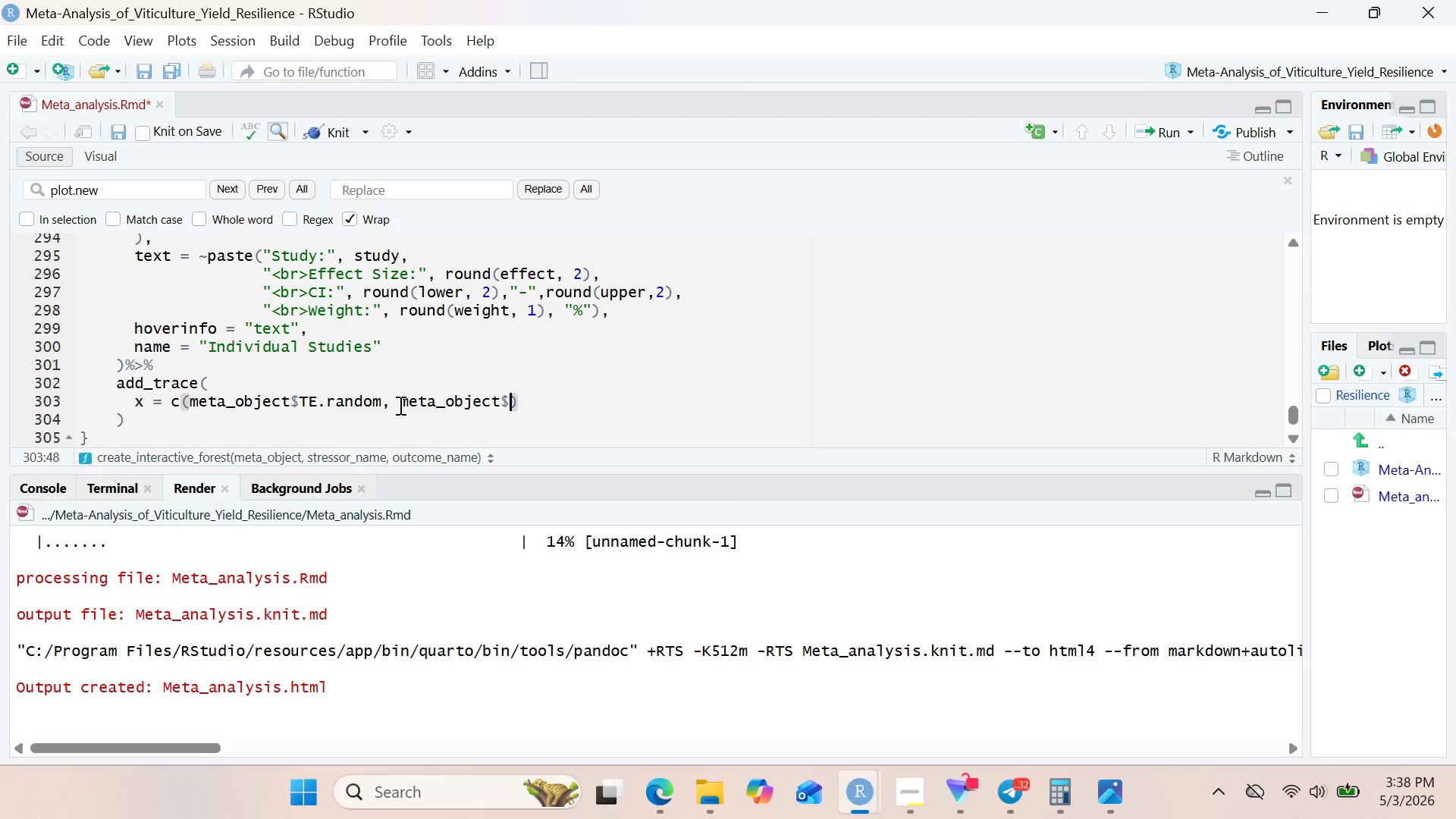 
wait(7.89)
 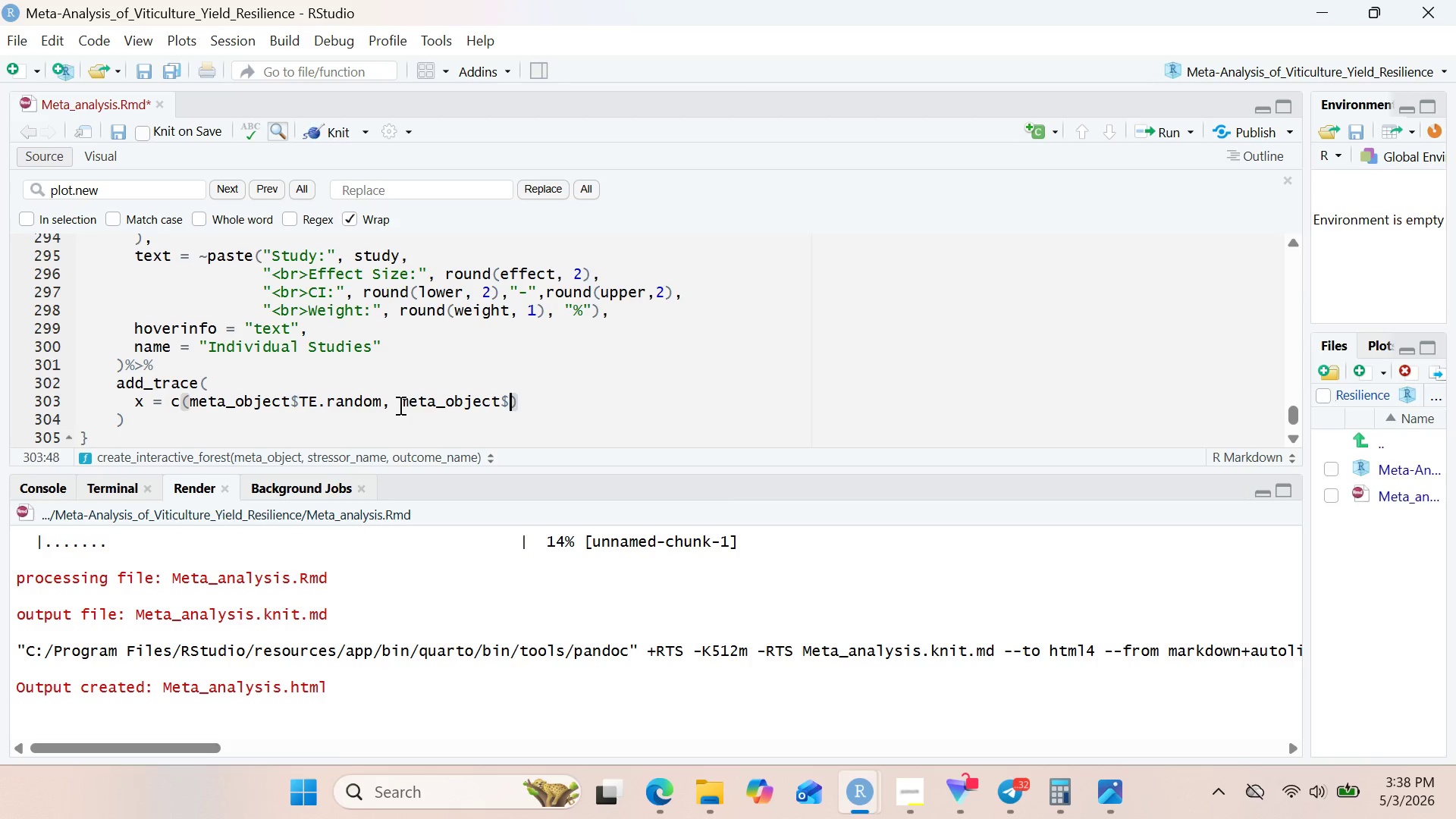 
left_click_drag(start_coordinate=[302, 403], to_coordinate=[379, 408])
 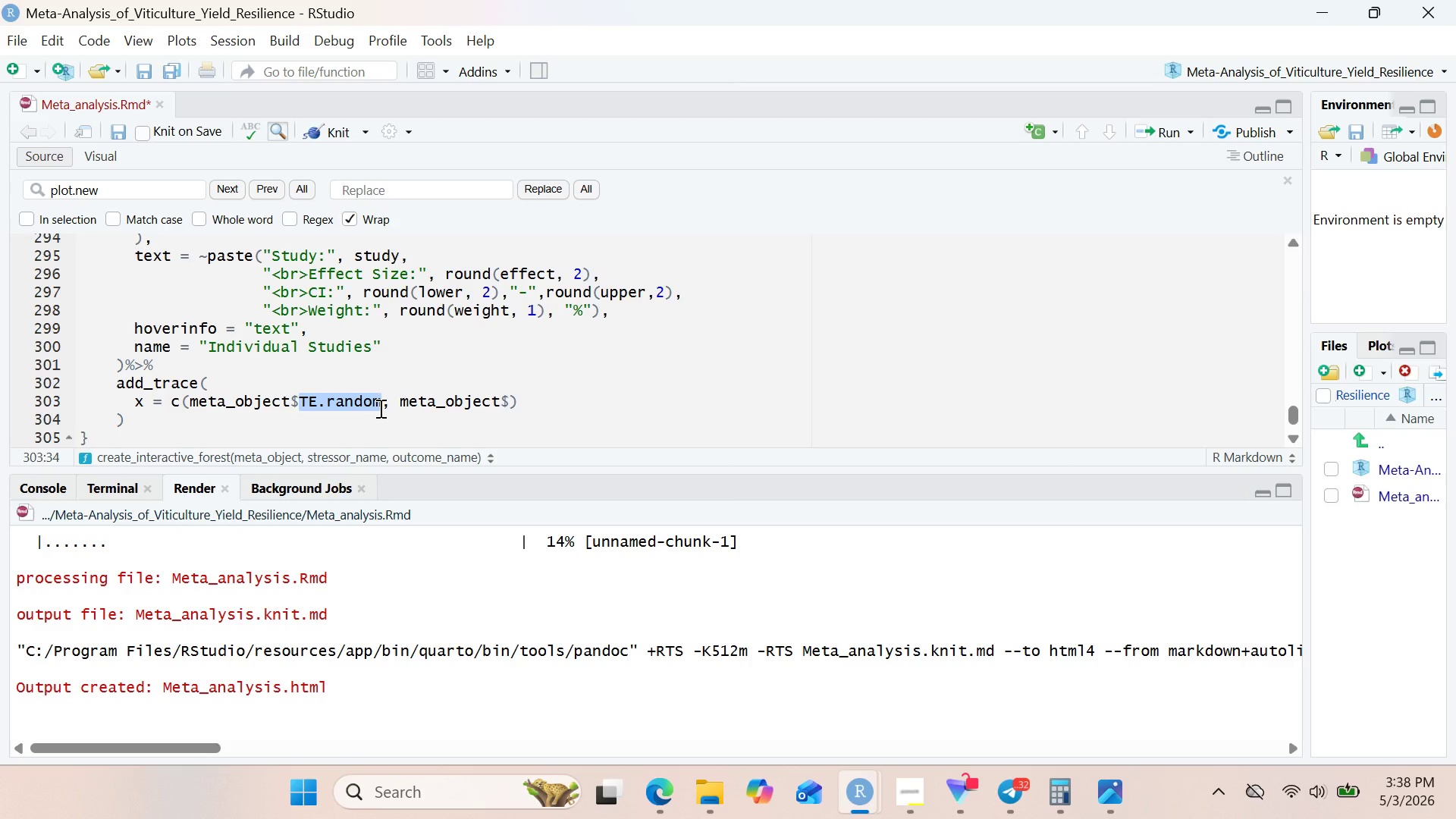 
key(Control+C)
 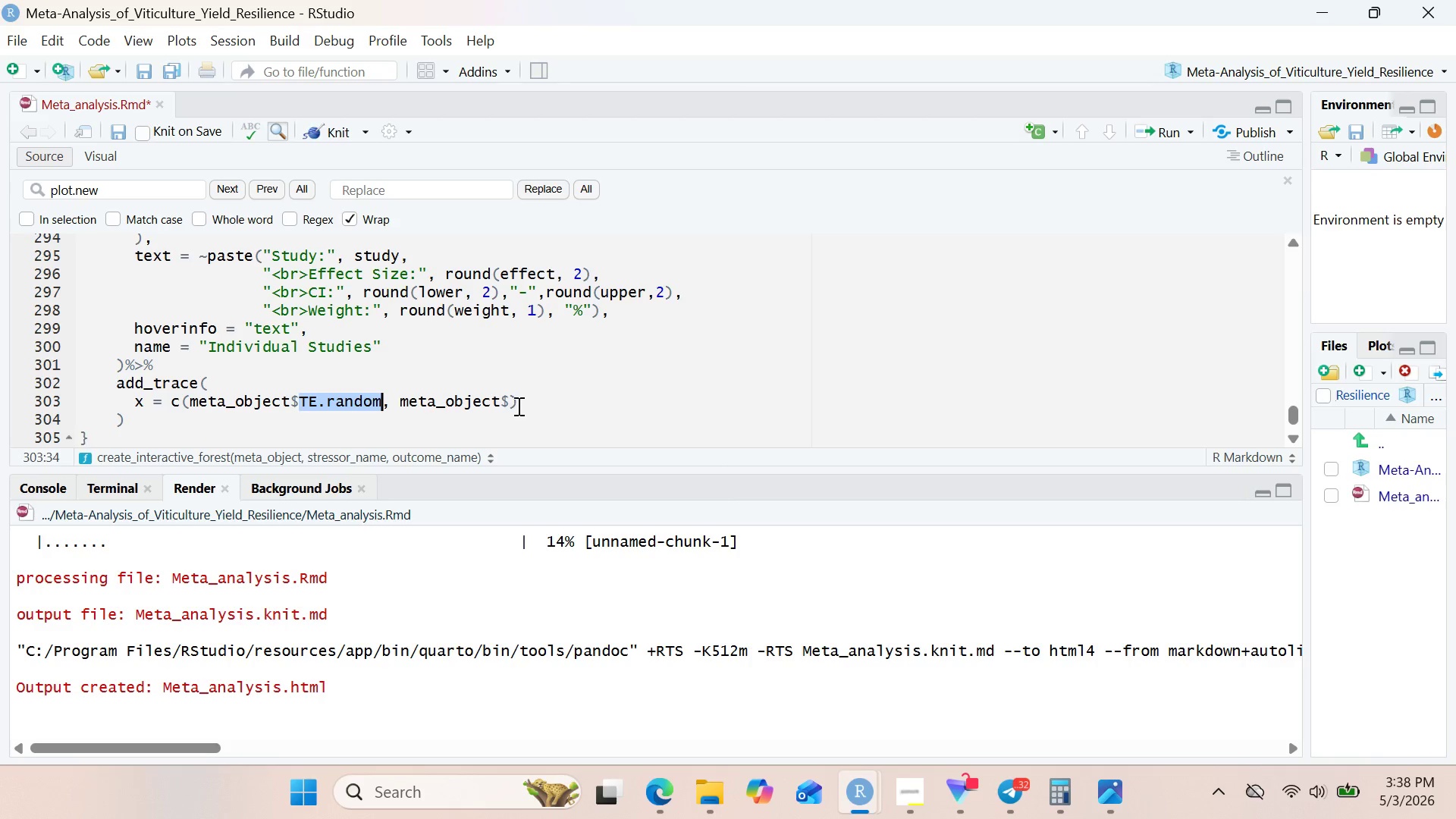 
left_click([517, 406])
 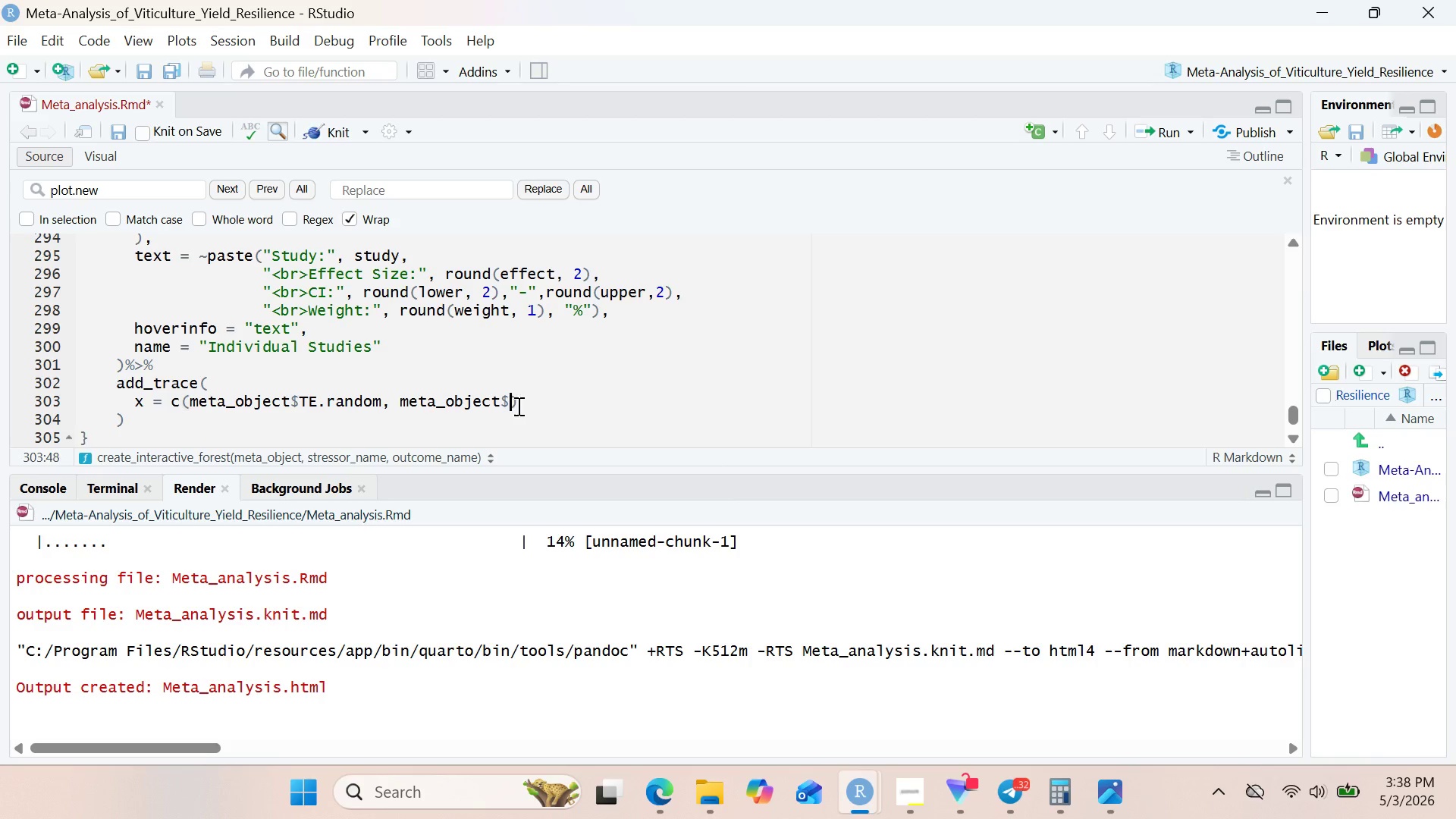 
key(ArrowLeft)
 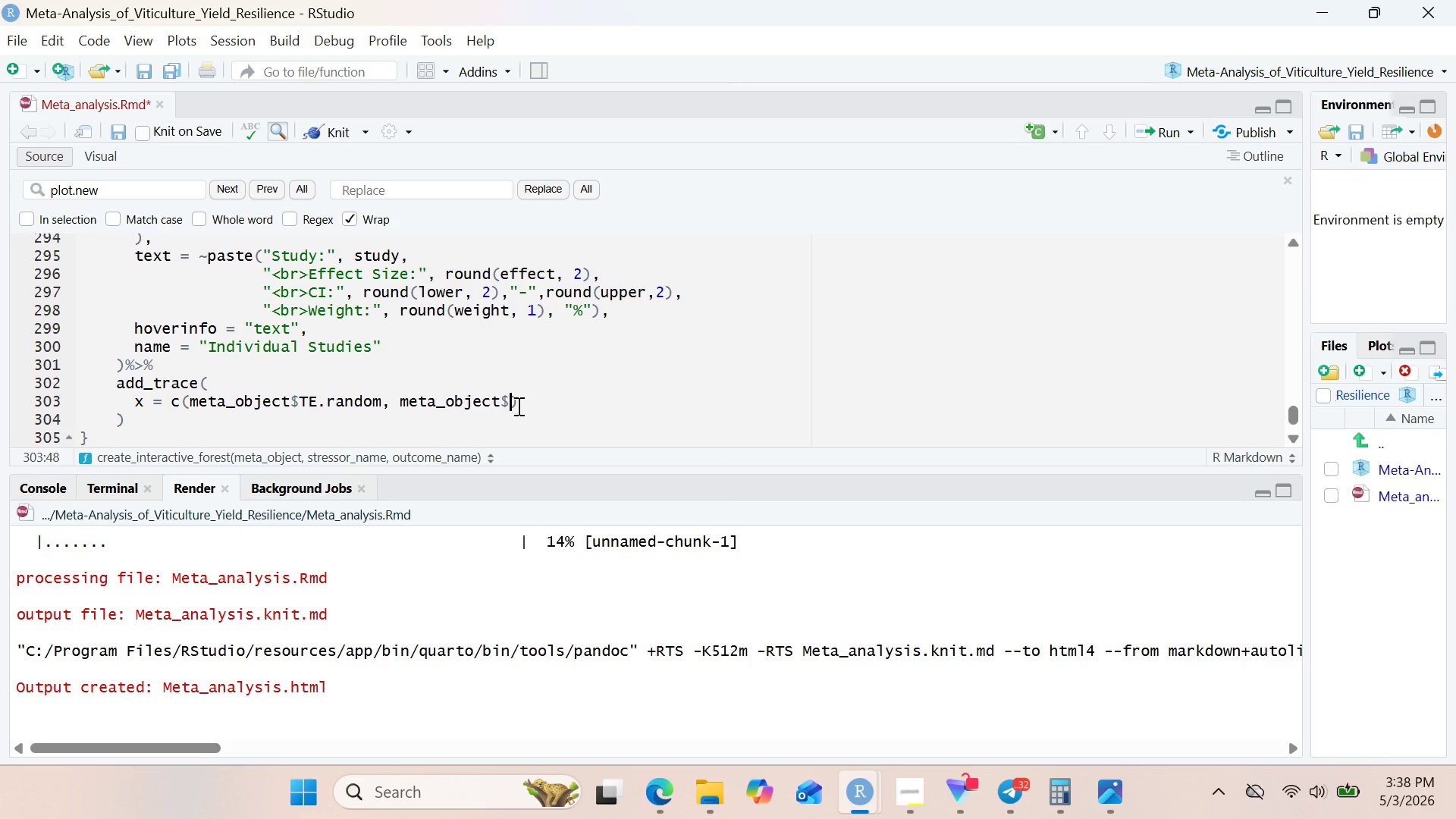 
key(Control+V)
 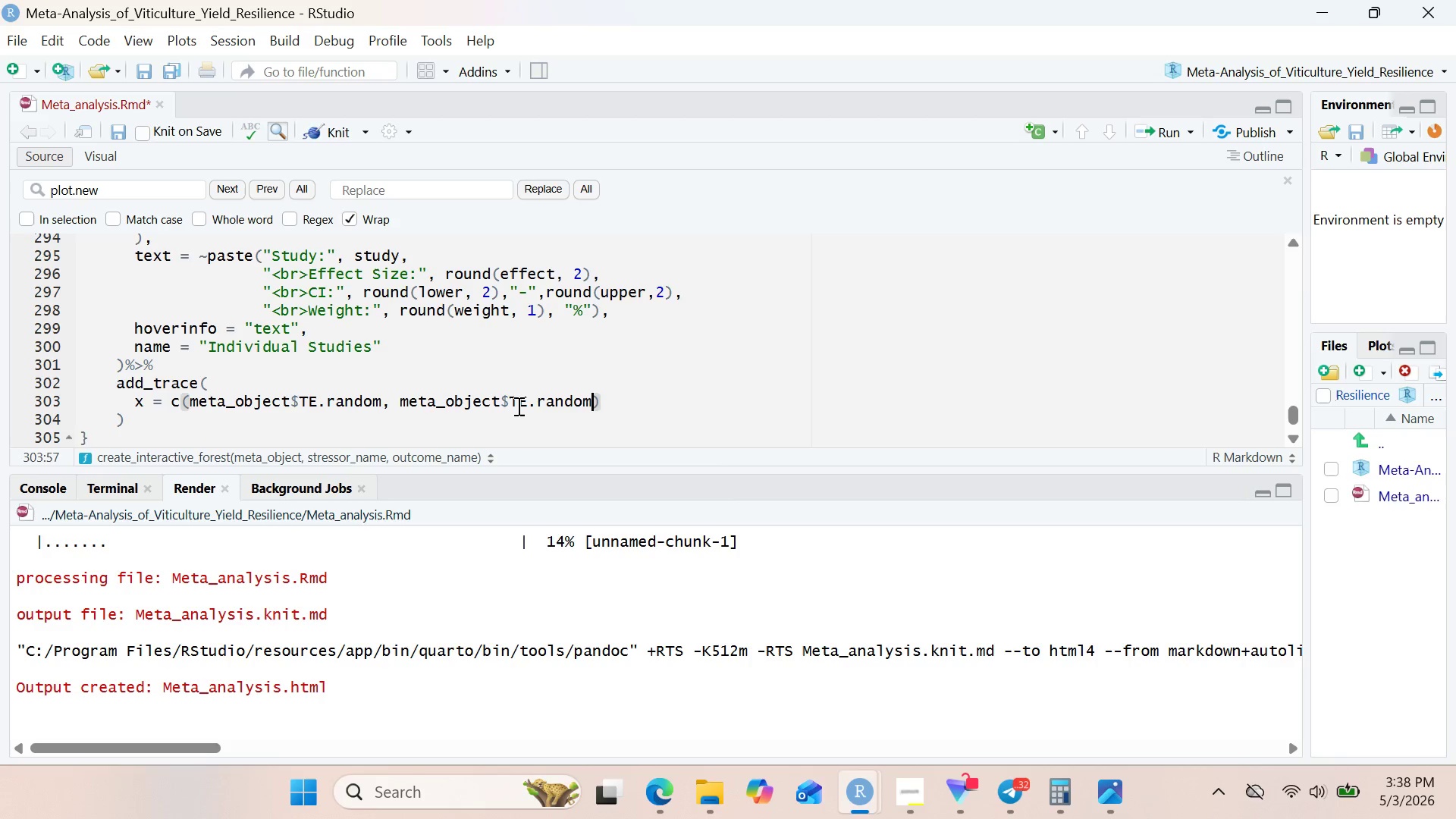 
key(ArrowRight)
 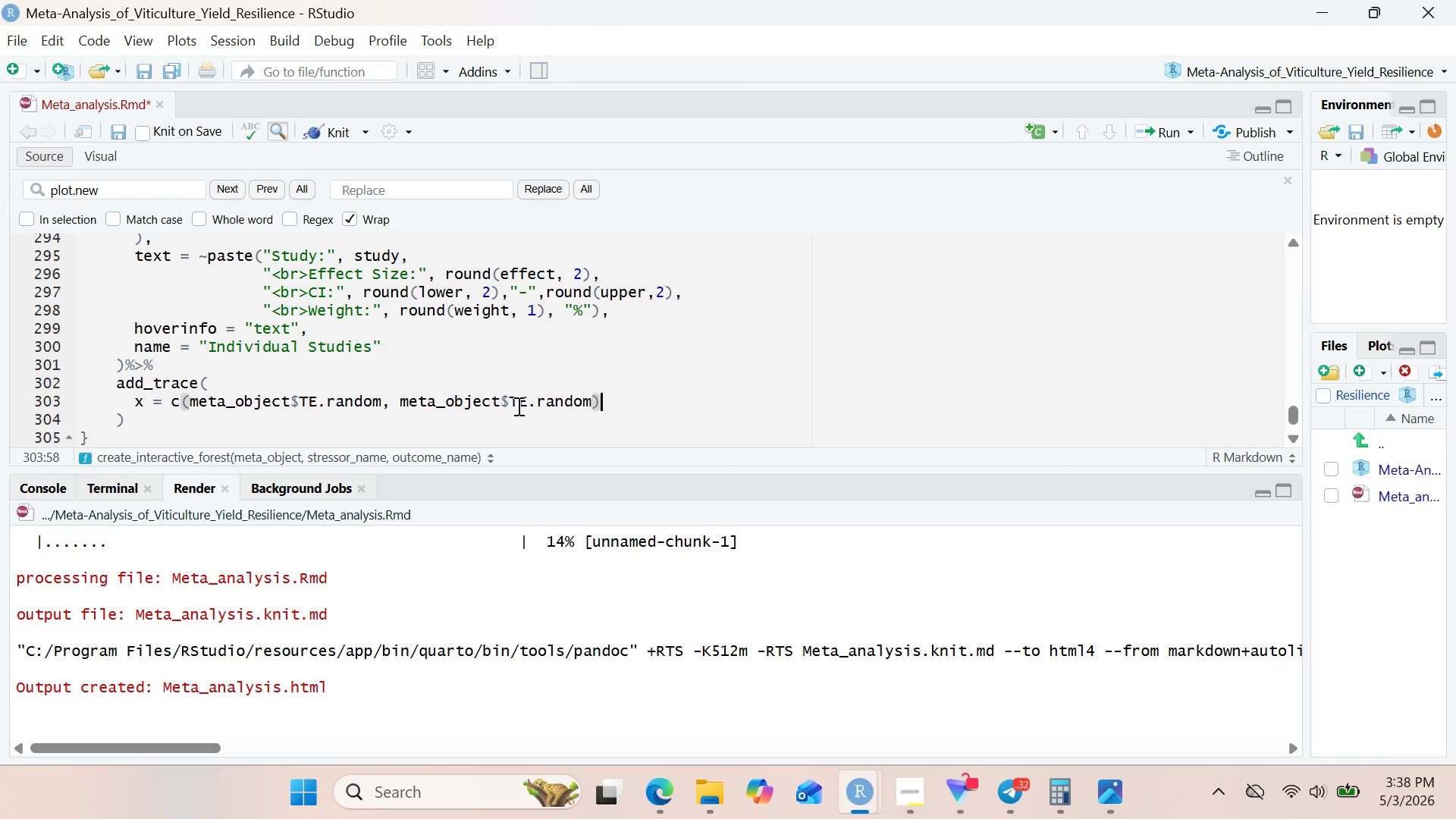 
key(Comma)
 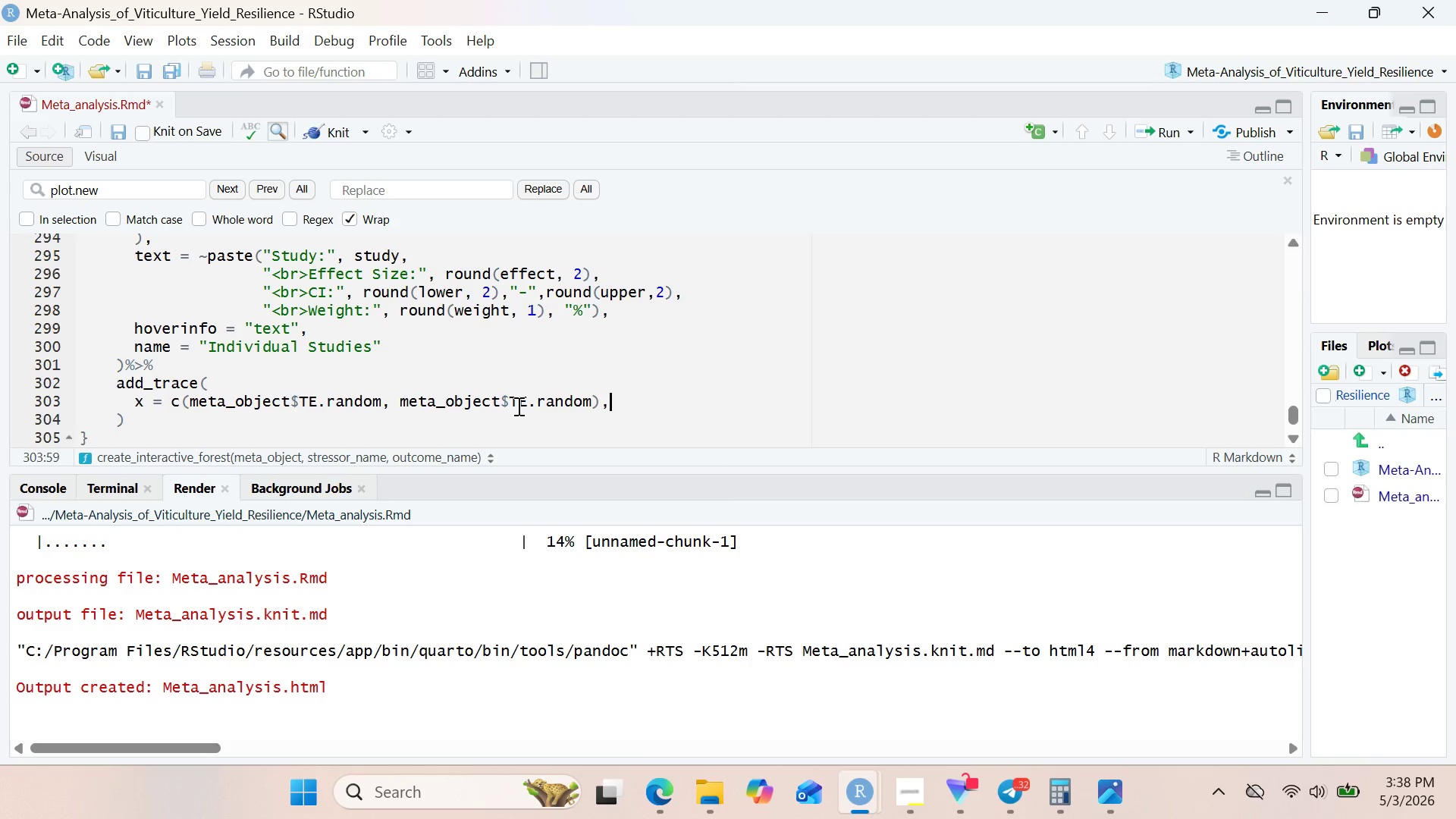 
key(Enter)
 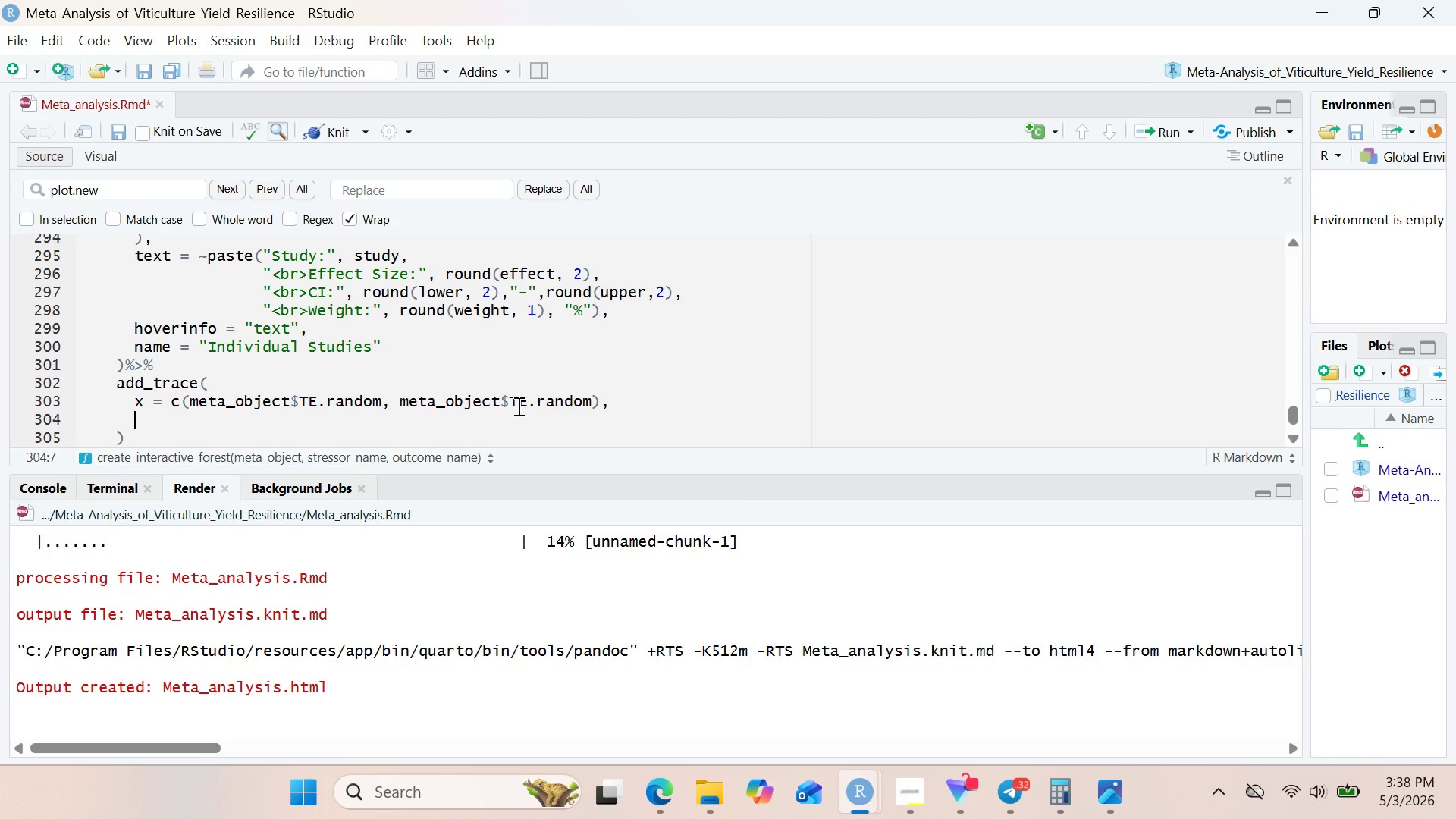 
type(y  =)
key(Backspace)
key(Backspace)
type(= c(0.5, ength)
 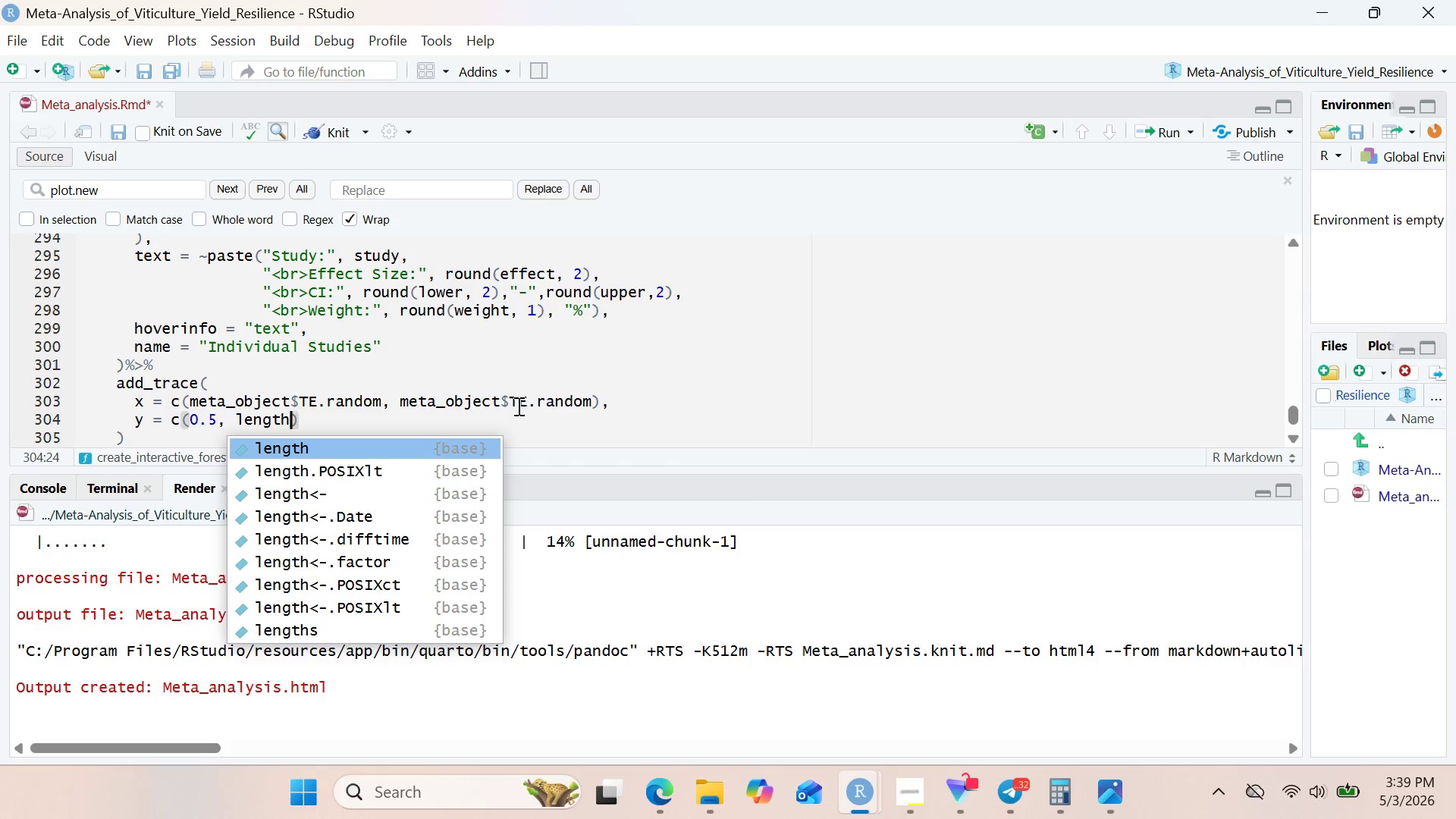 
 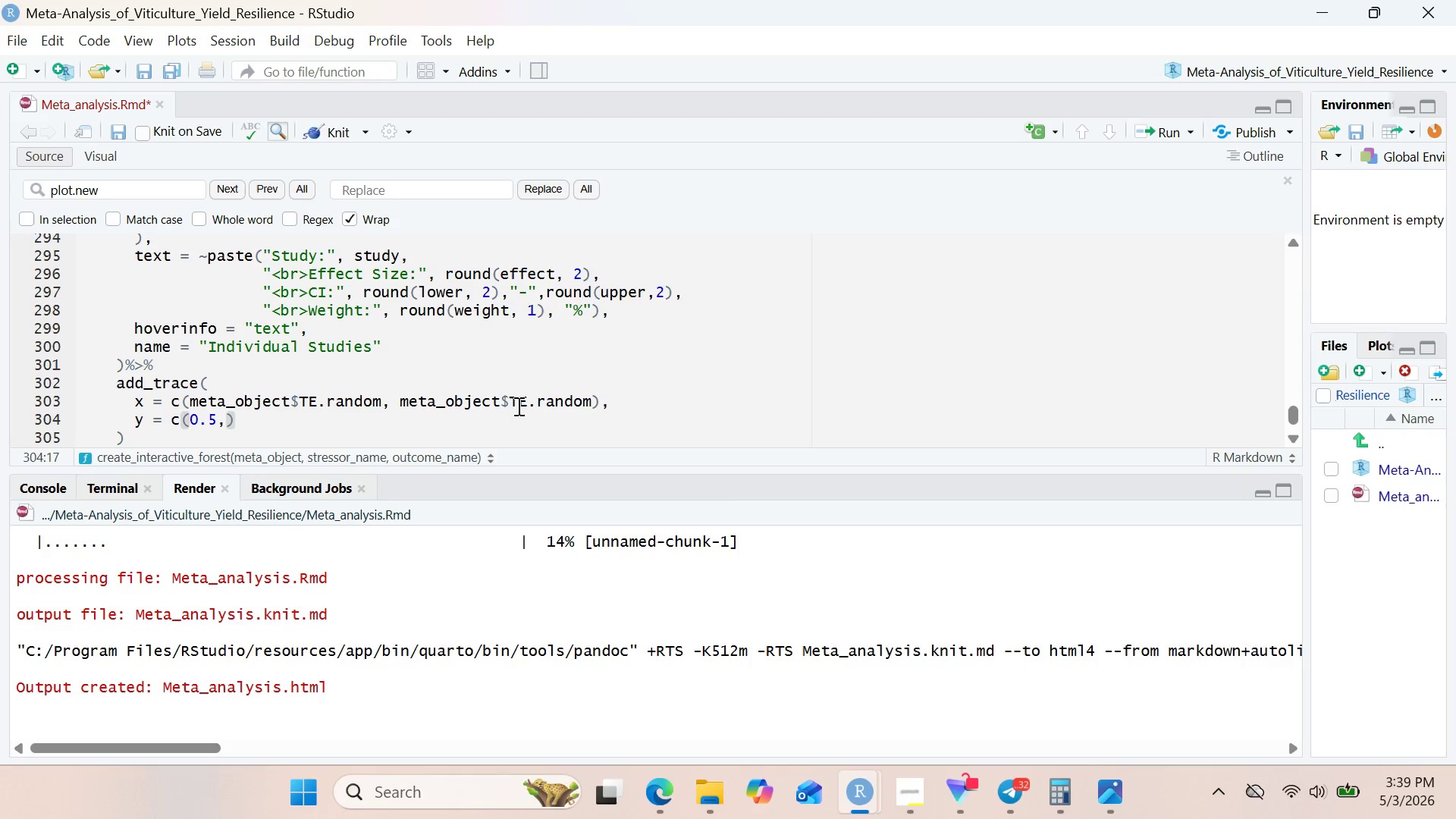 
hold_key(key=L, duration=0.38)
 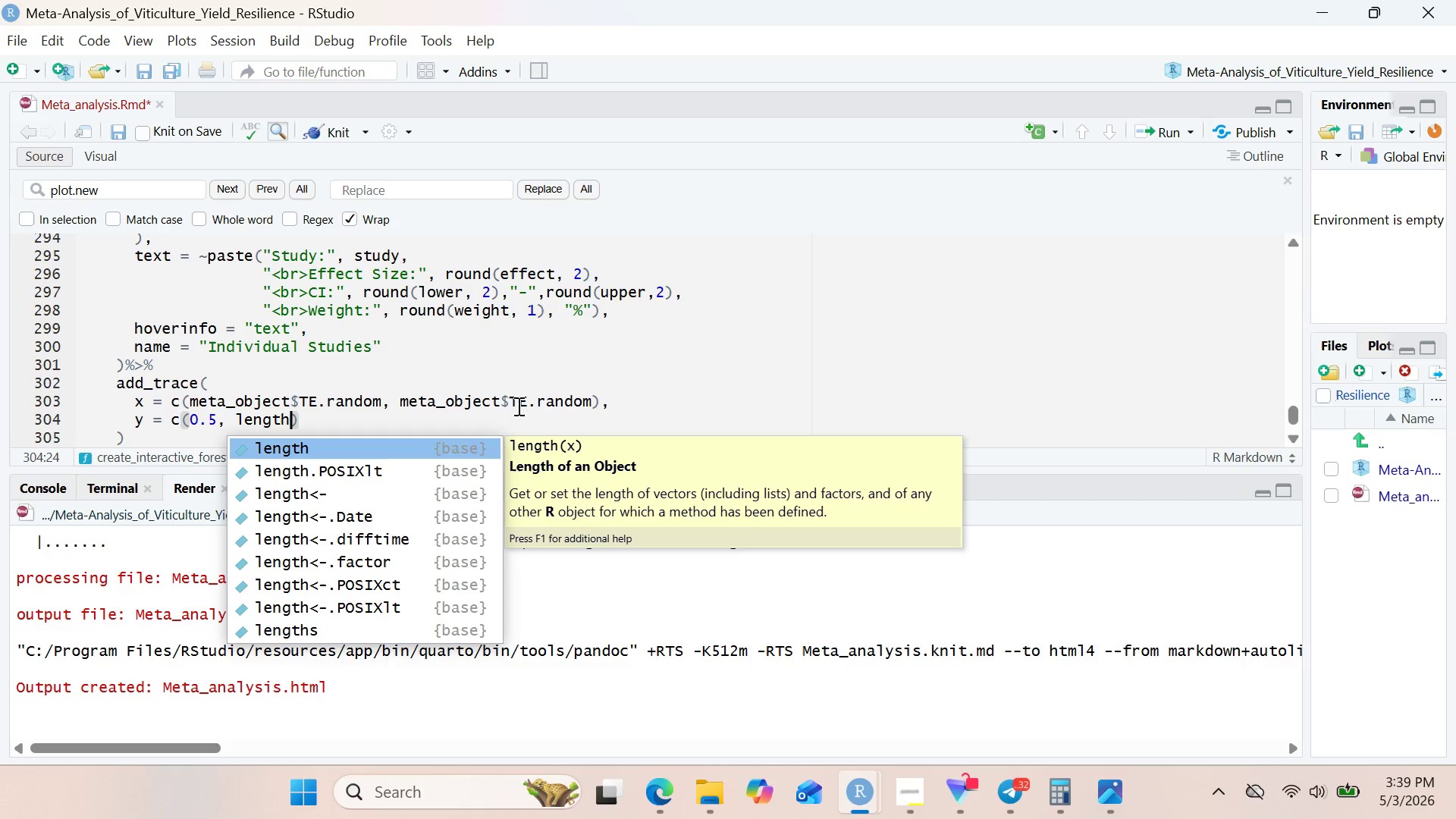 
key(Enter)
 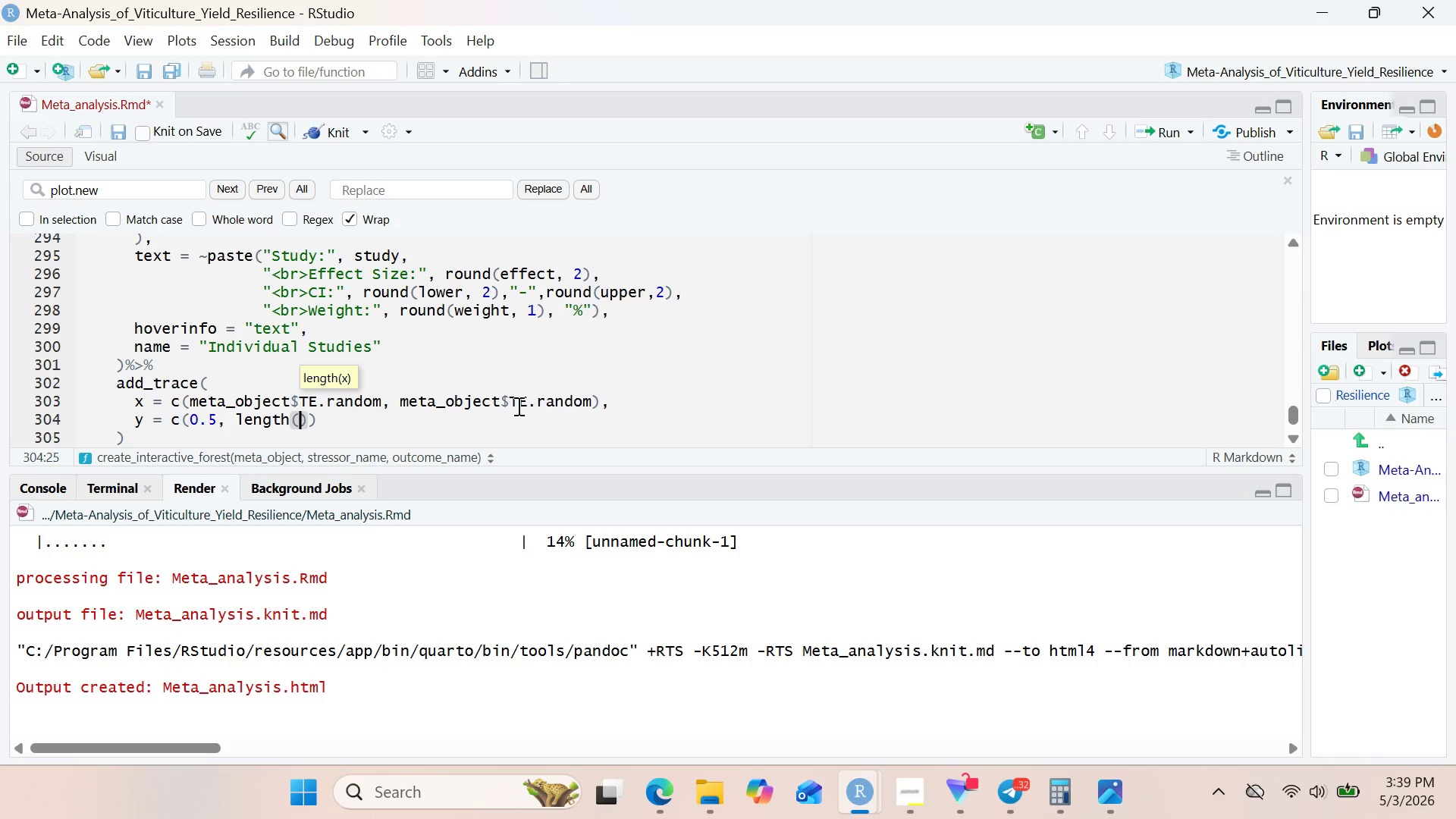 
type(forest_data$study)
 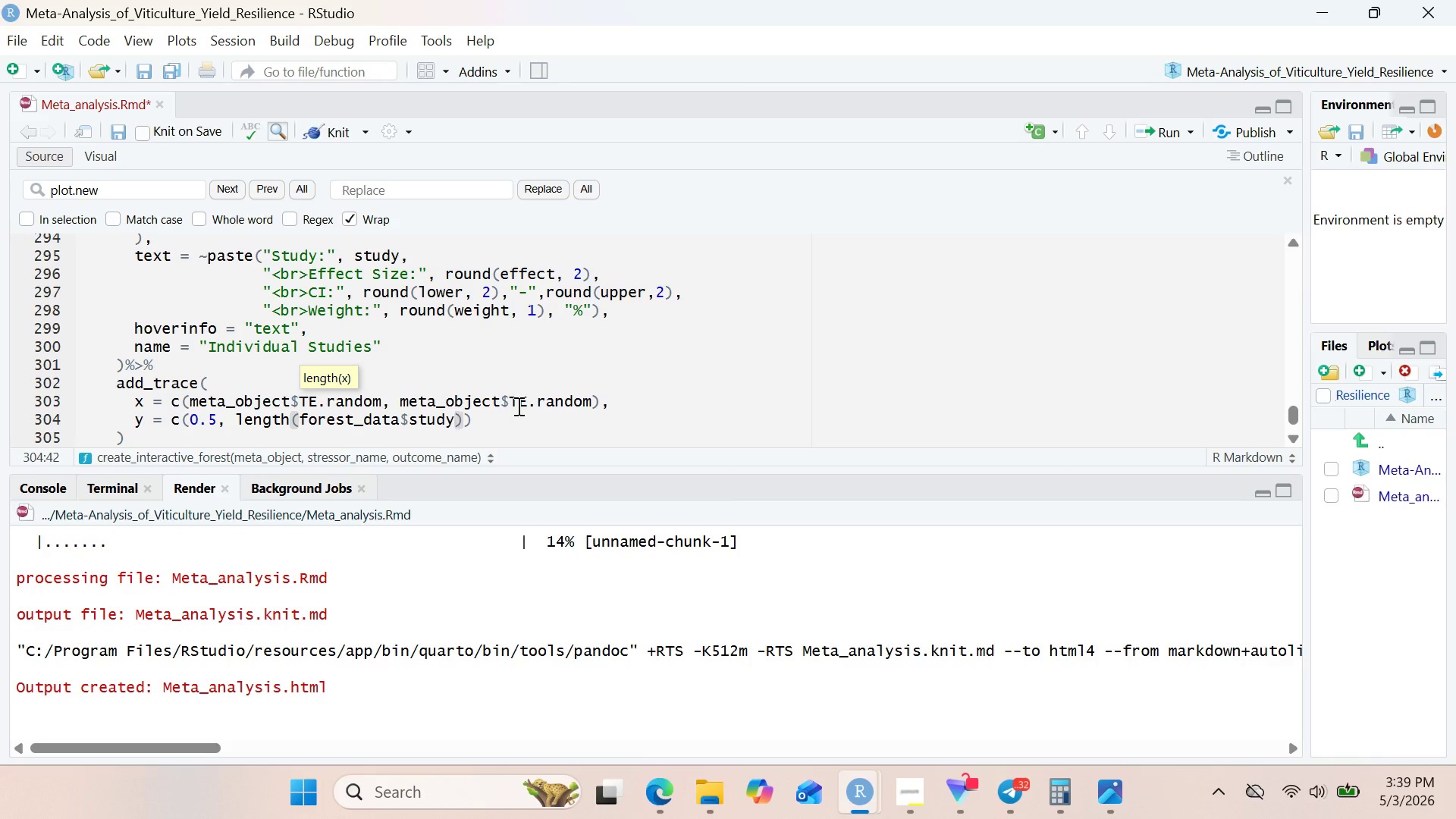 
key(ArrowRight)
 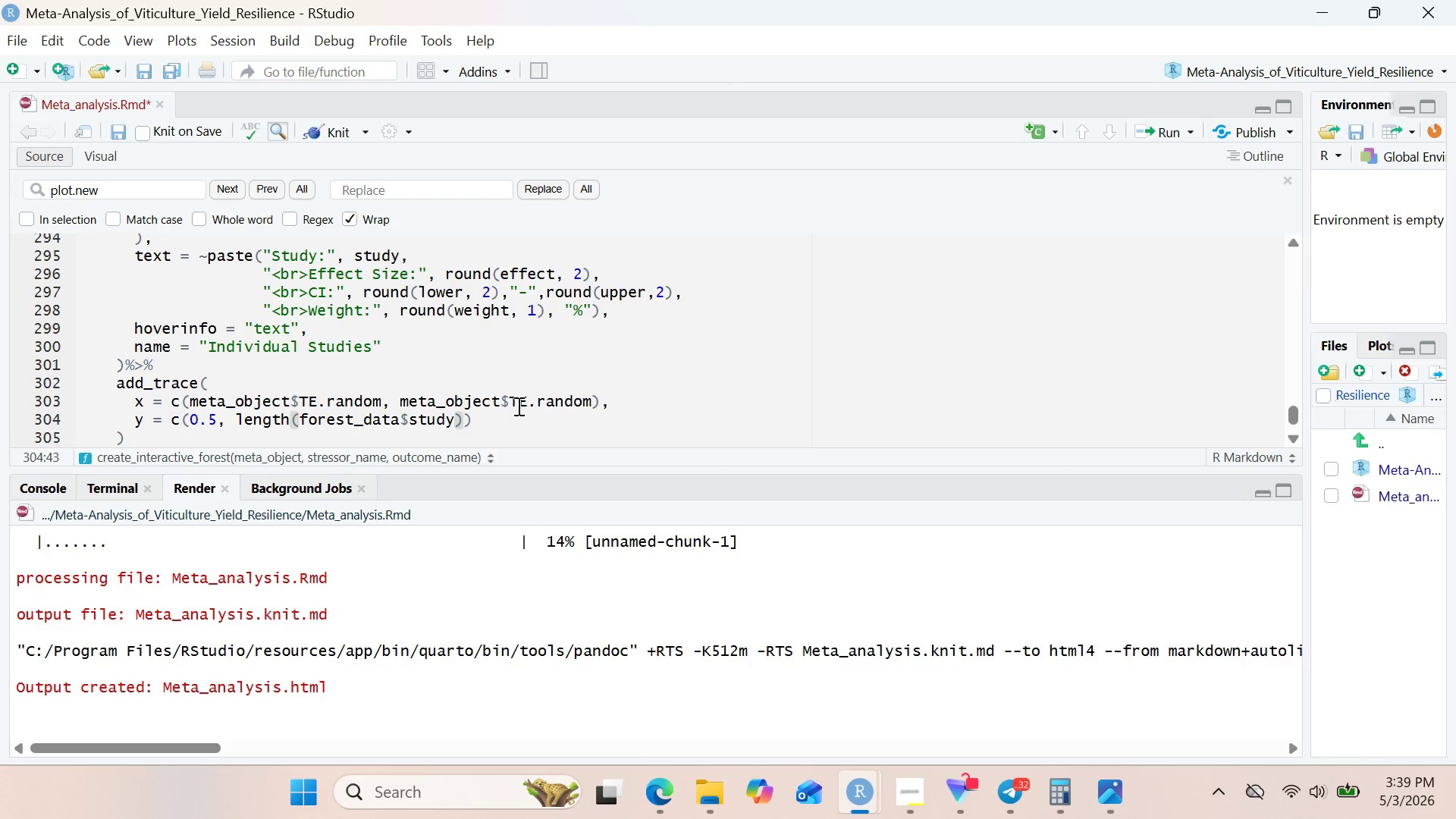 
key(Shift+Equal)
 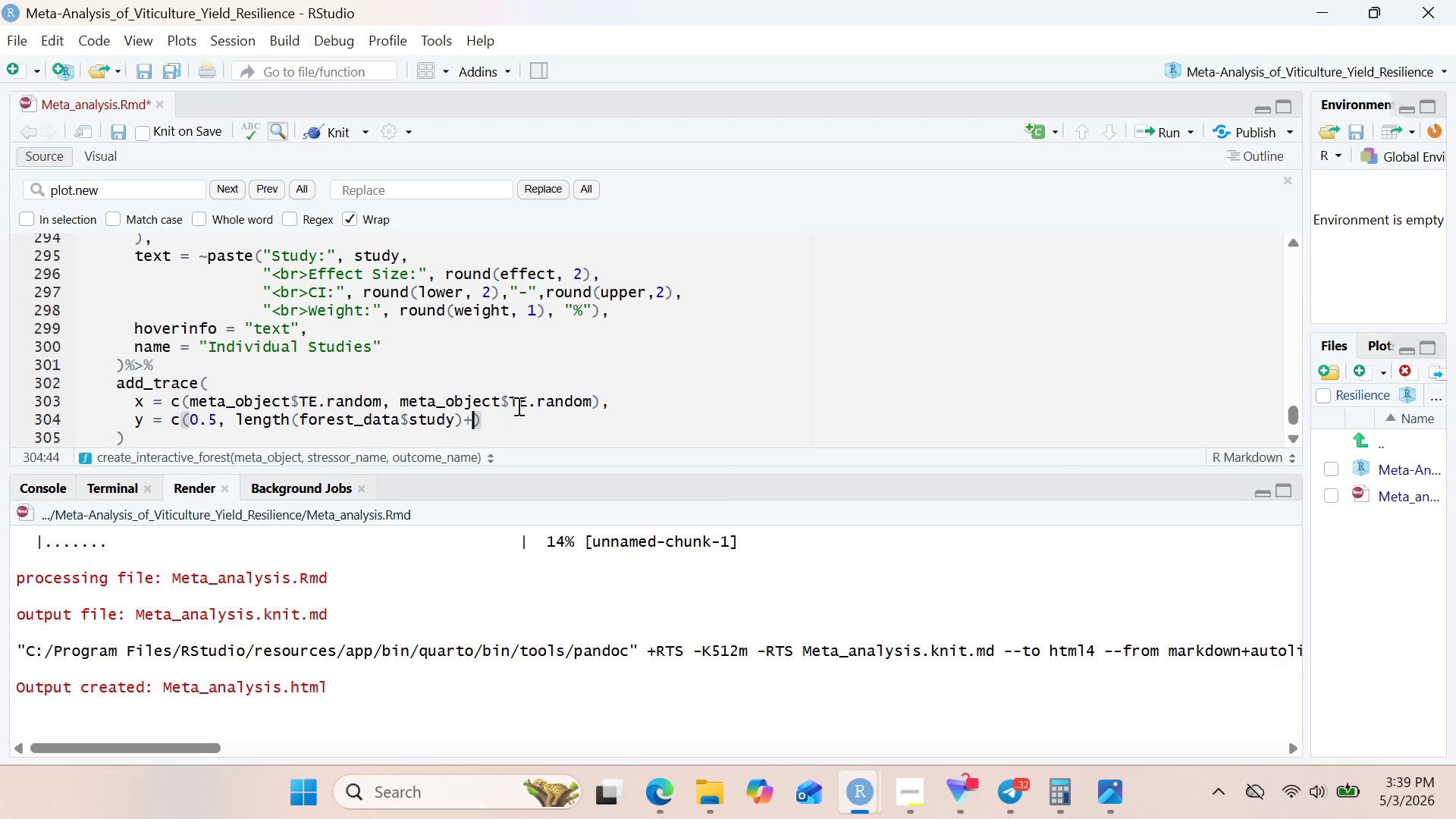 
key(0)
 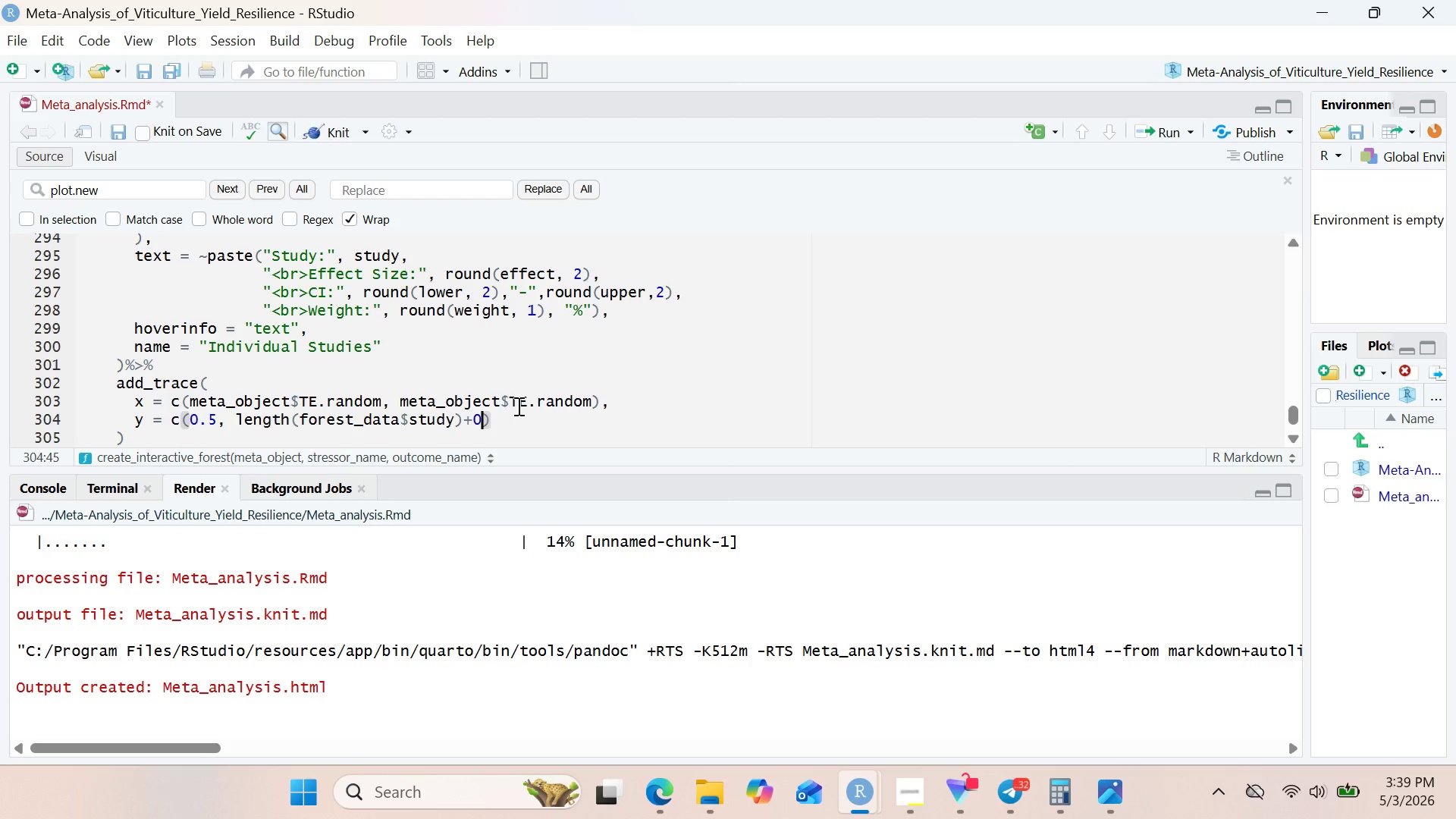 
key(Period)
 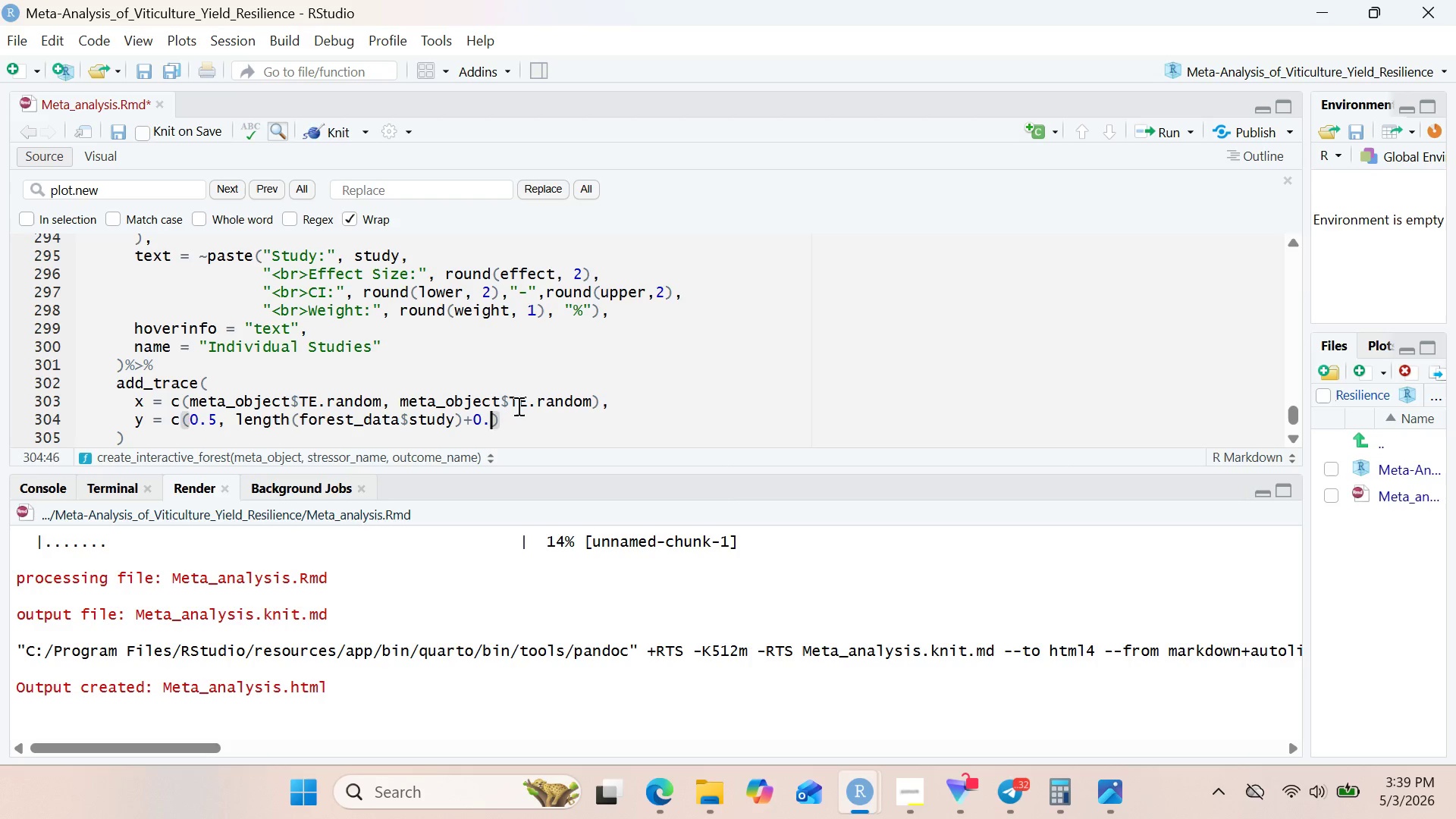 
key(5)
 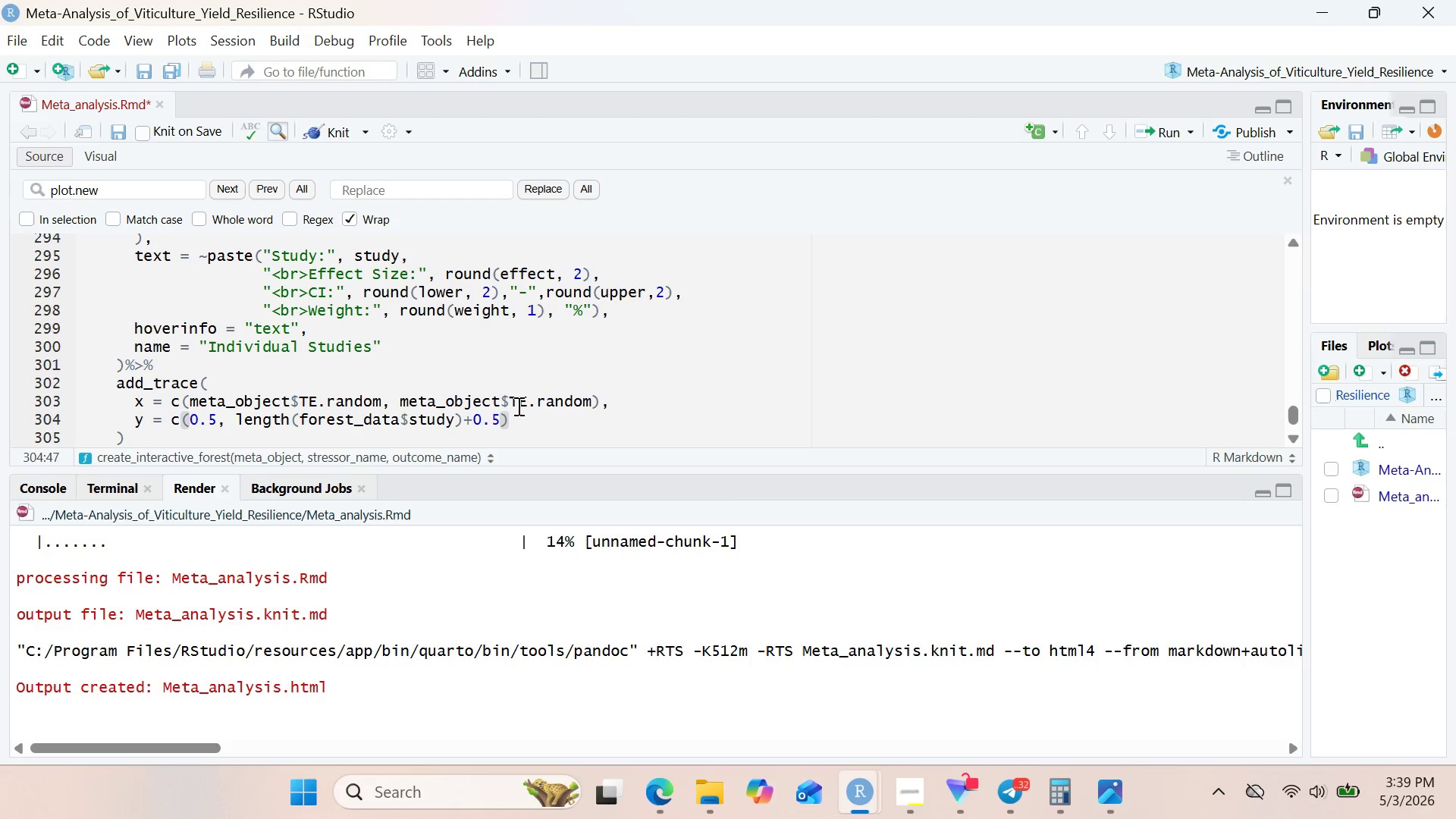 
key(ArrowRight)
 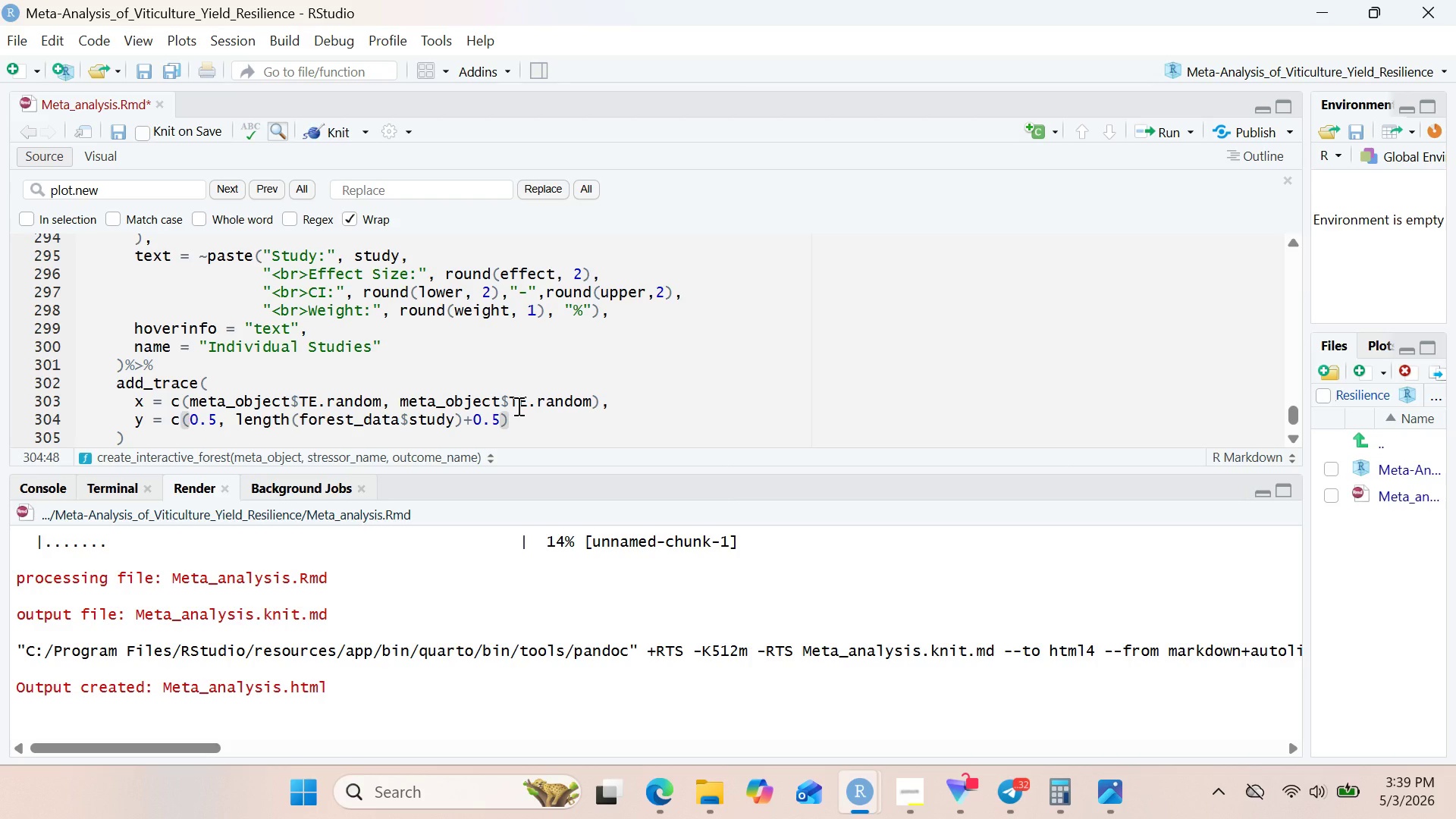 
key(Comma)
 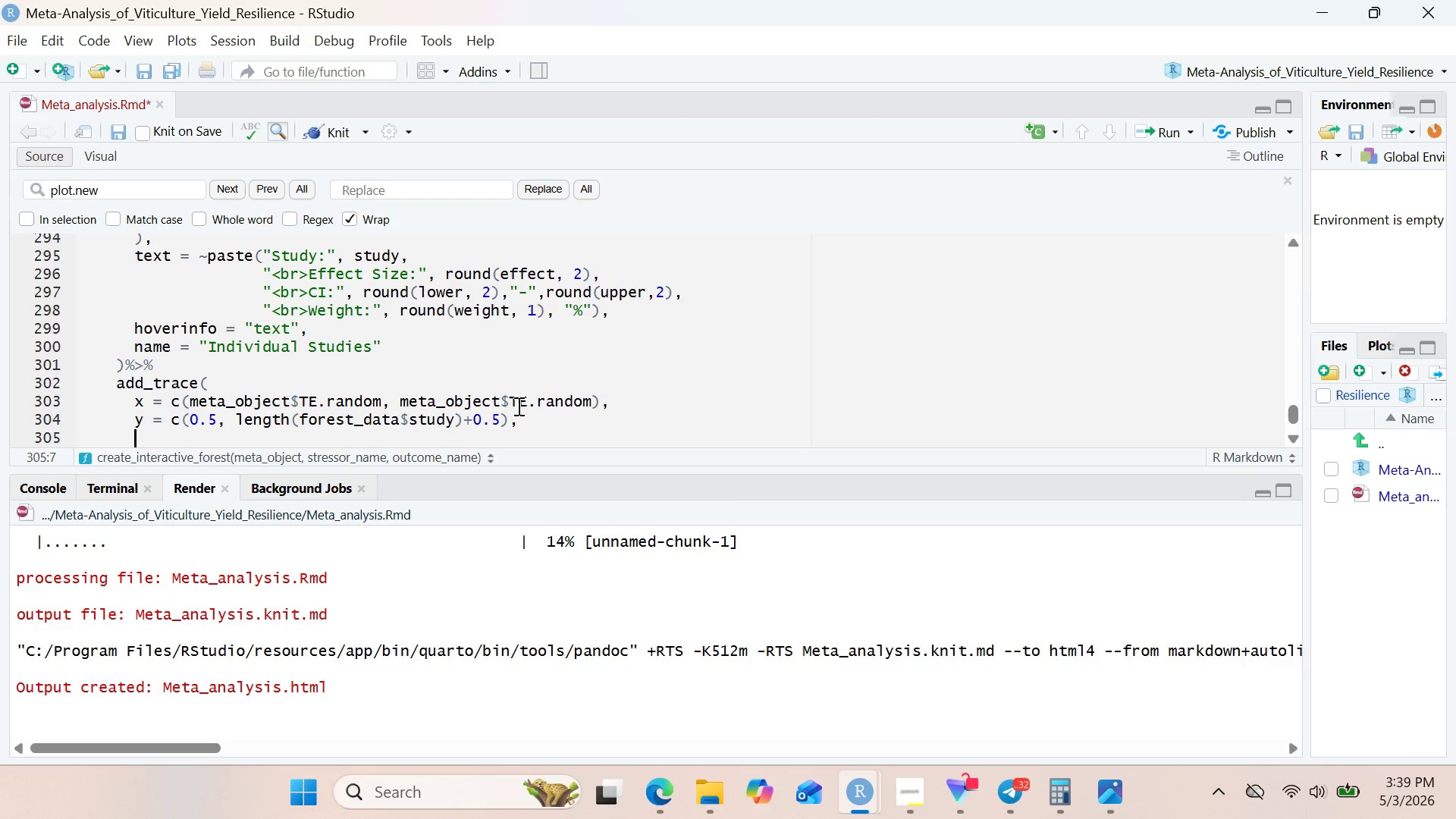 
key(Enter)
 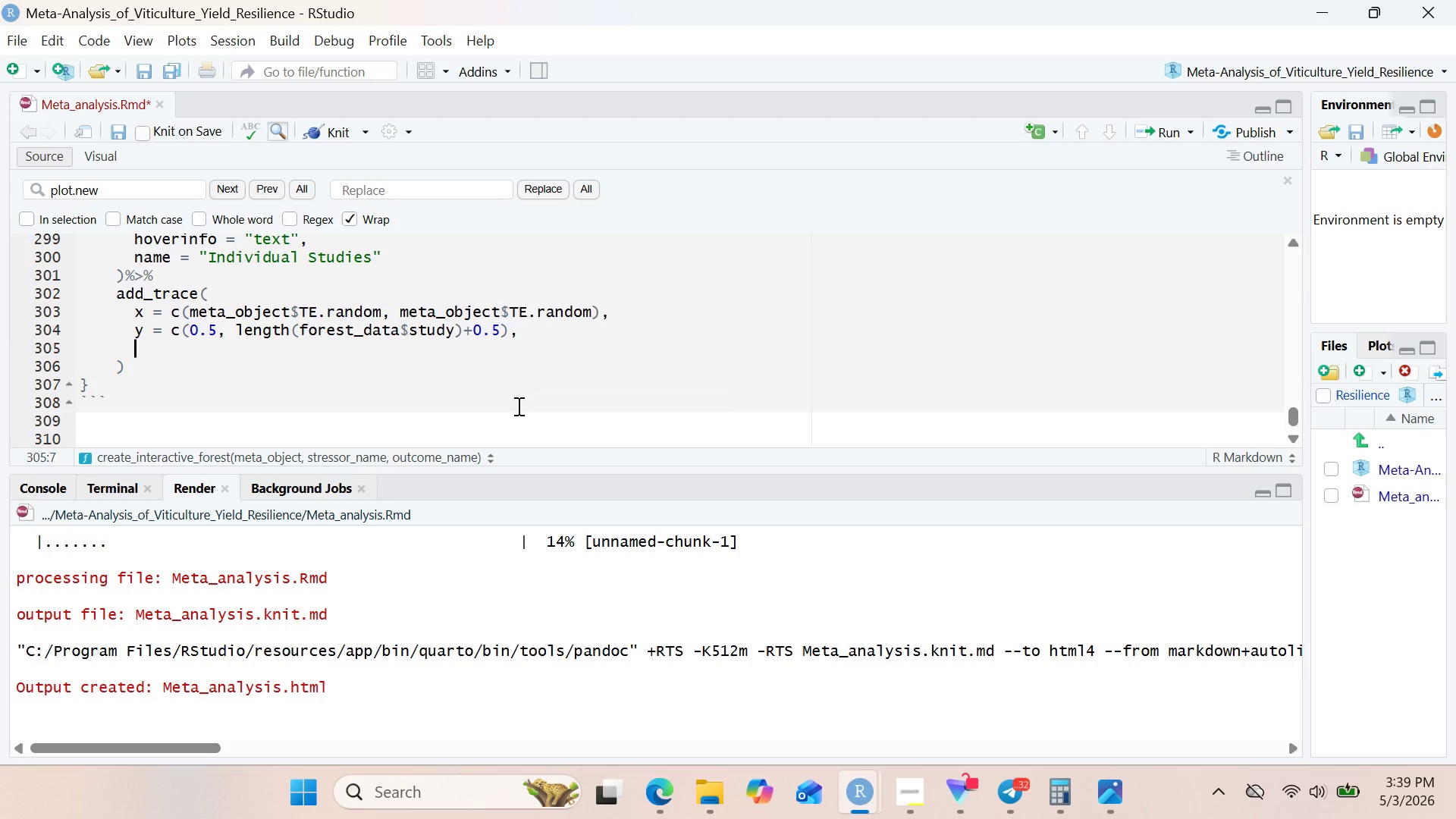 
type(type = "scatter)
 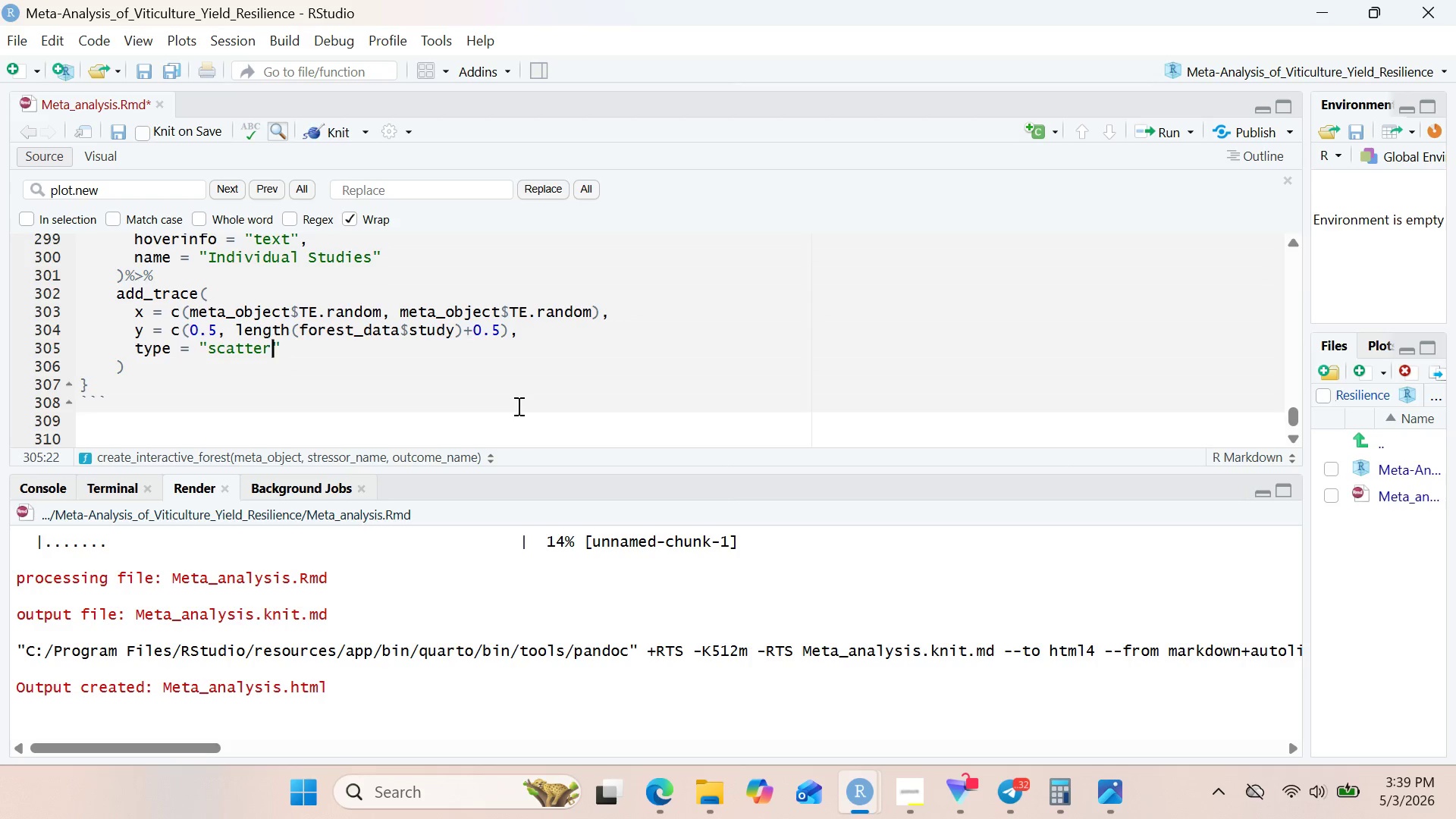 
key(ArrowRight)
 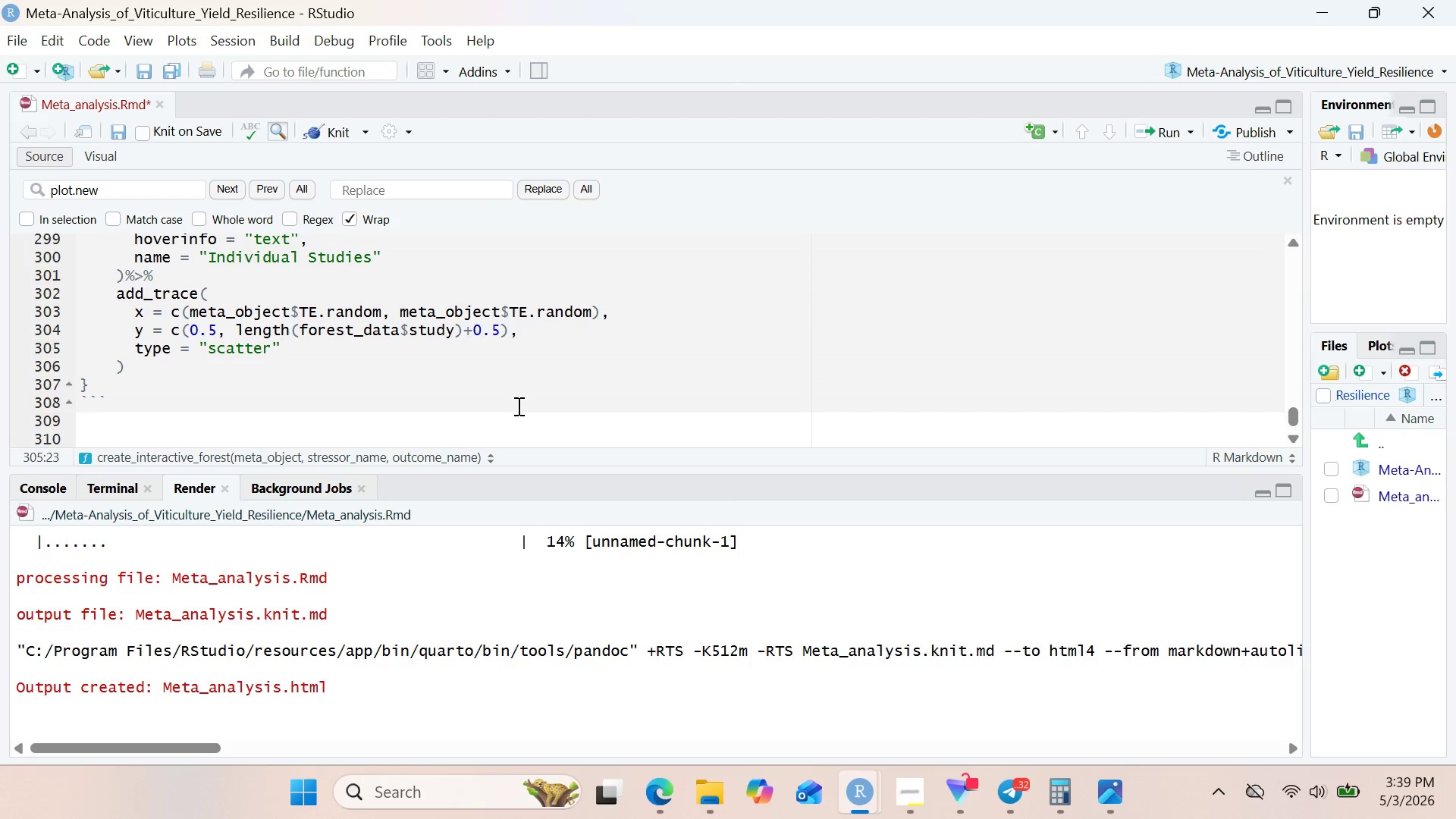 
key(Comma)
 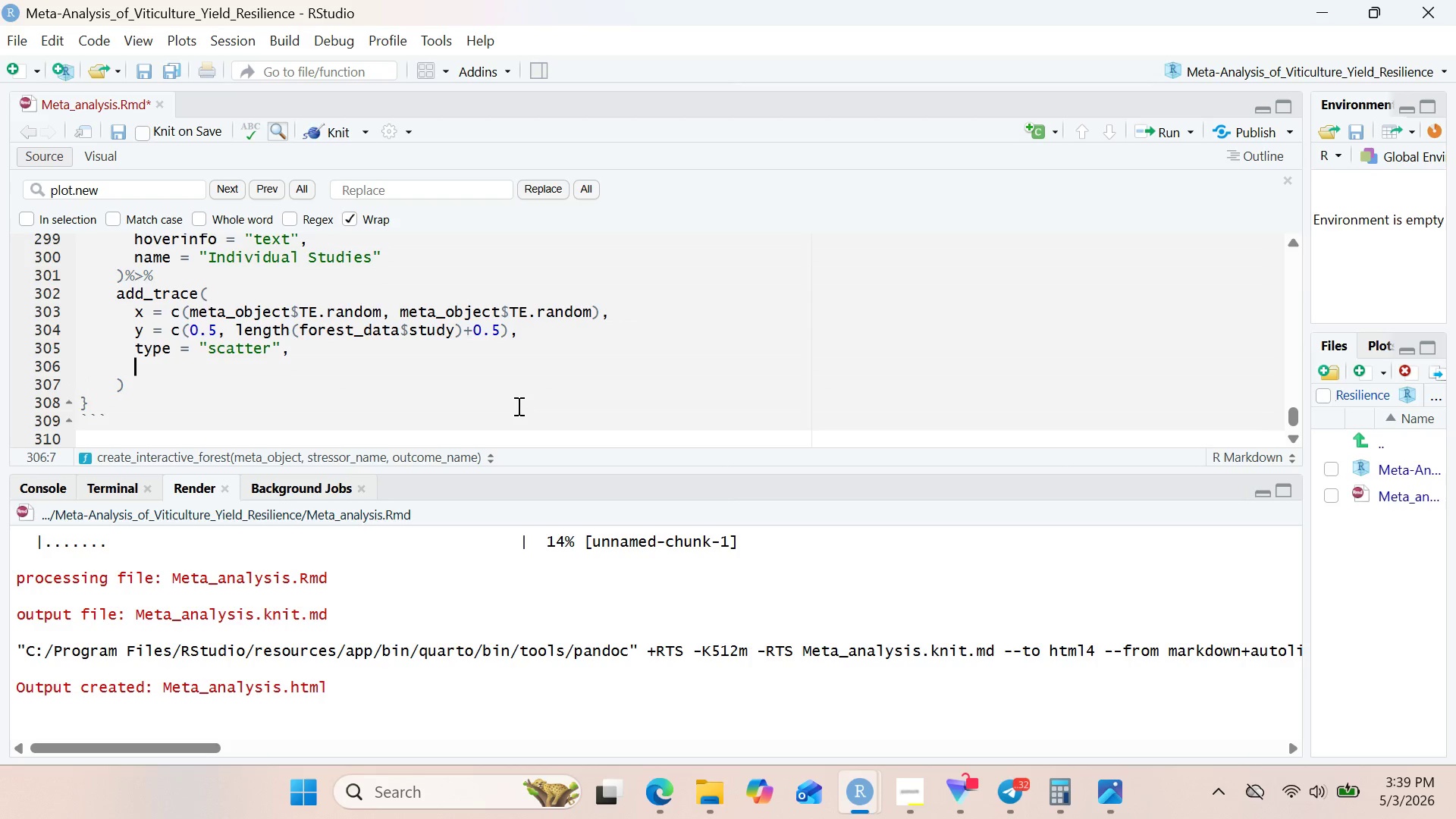 
key(Enter)
 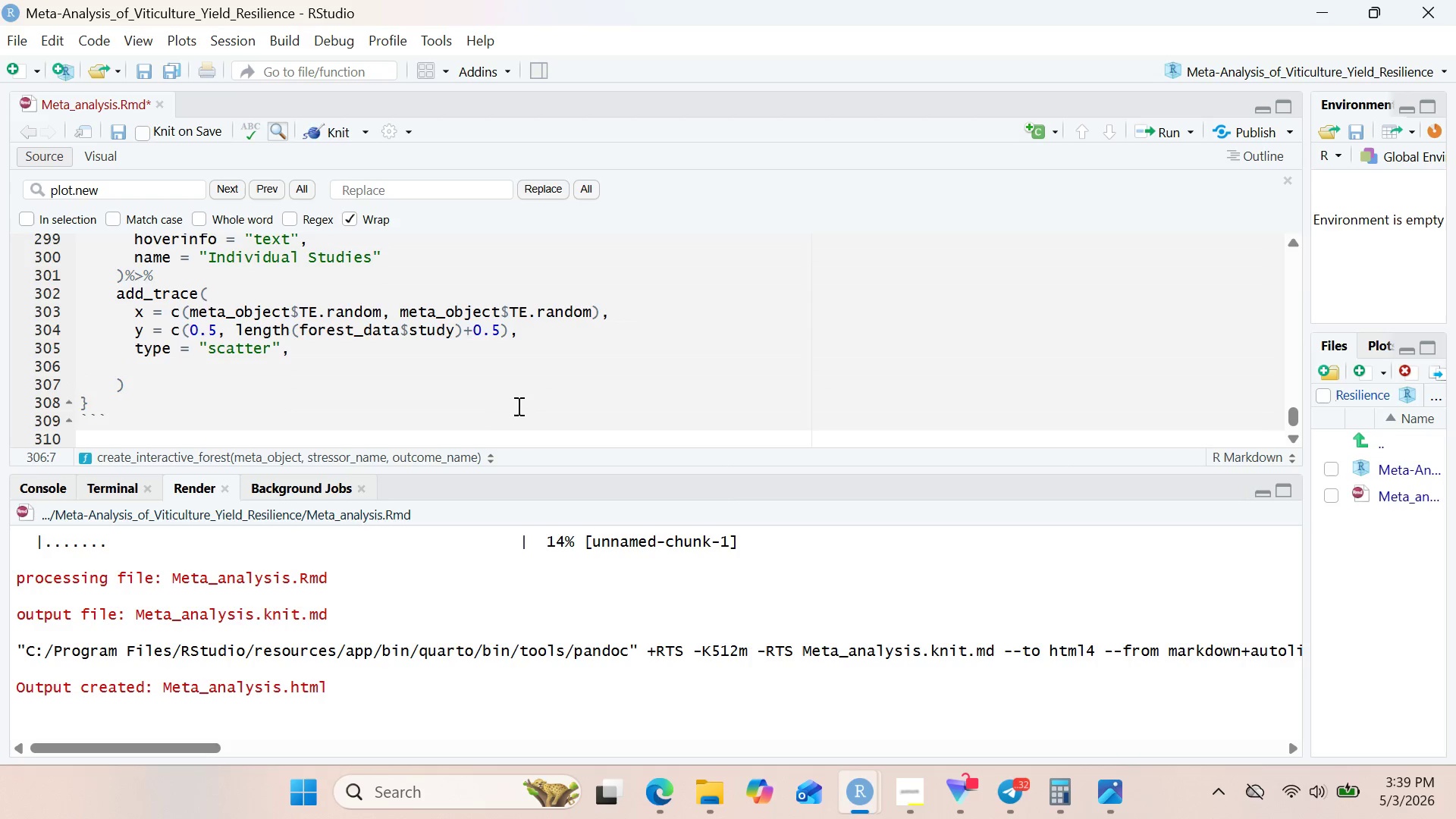 
wait(5.2)
 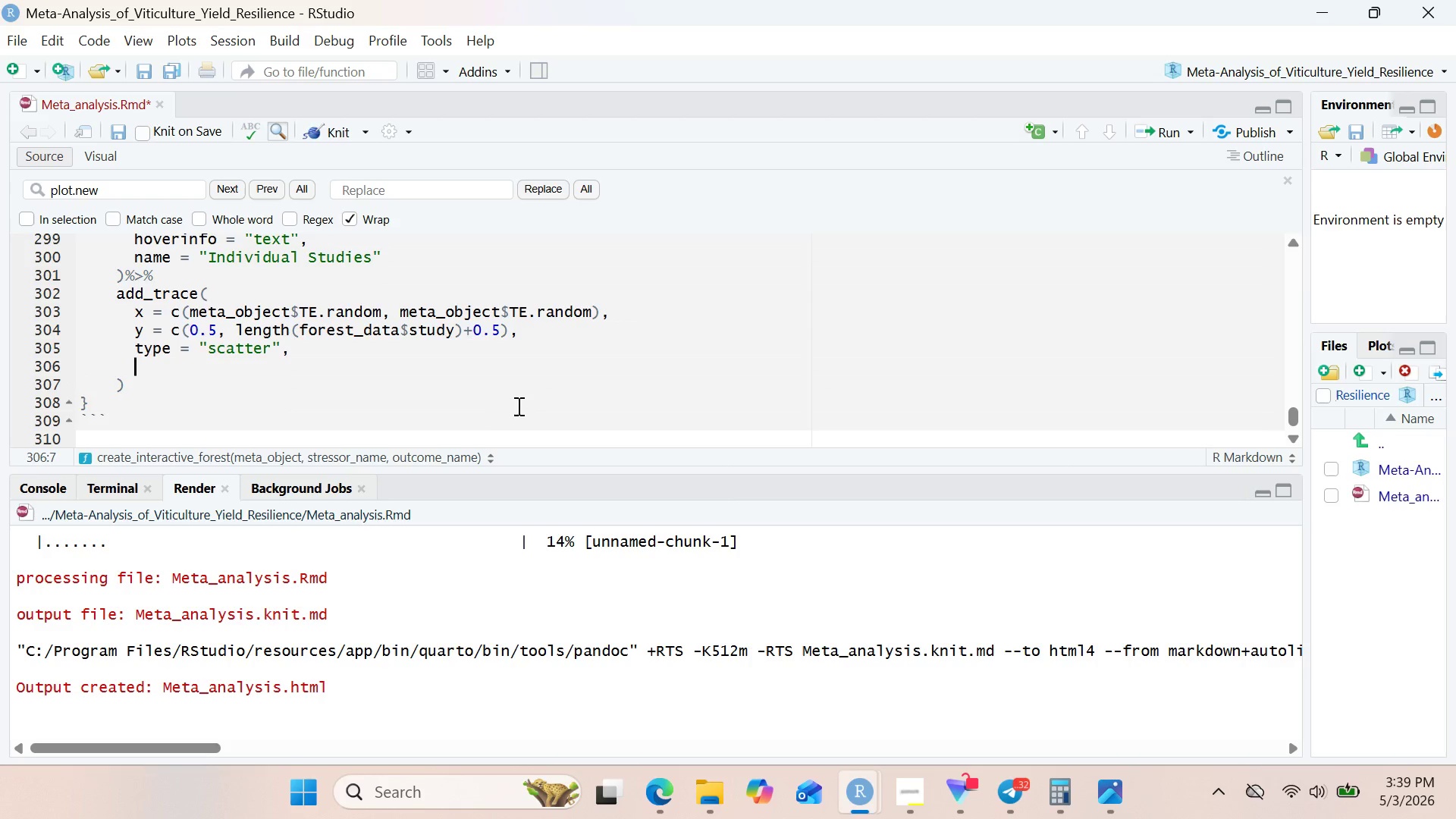 
type(mode = "lines)
 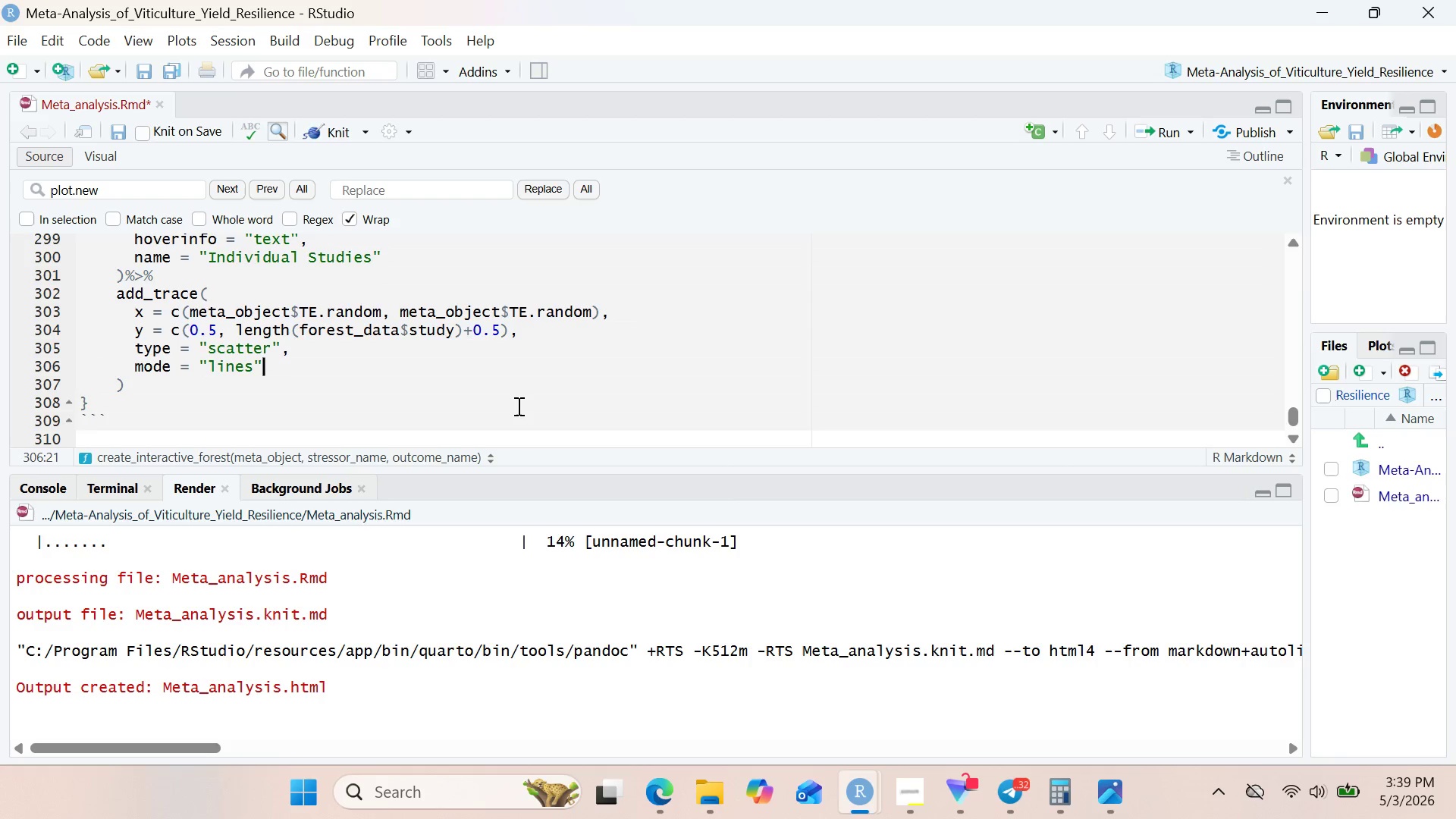 
 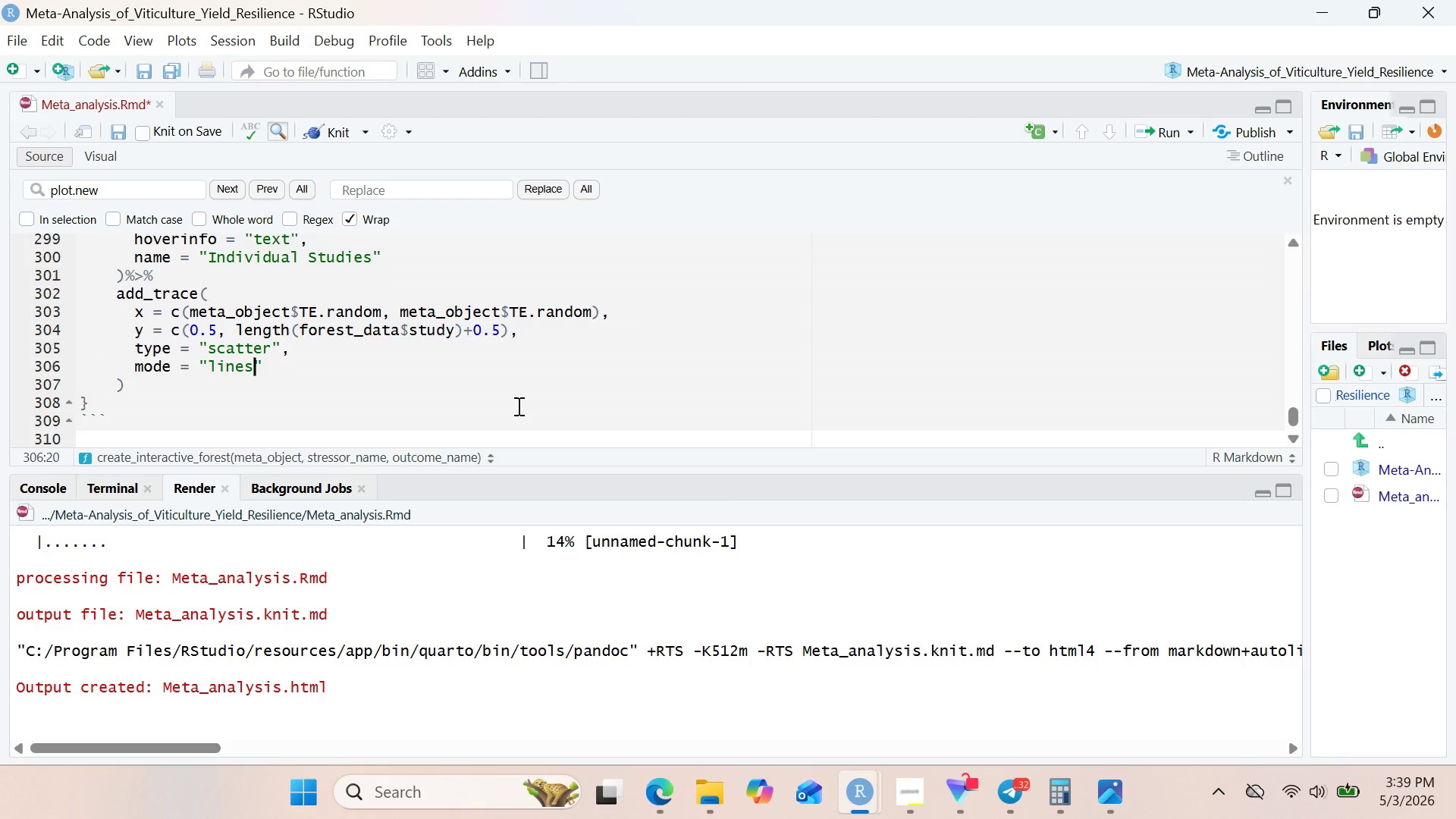 
key(ArrowRight)
 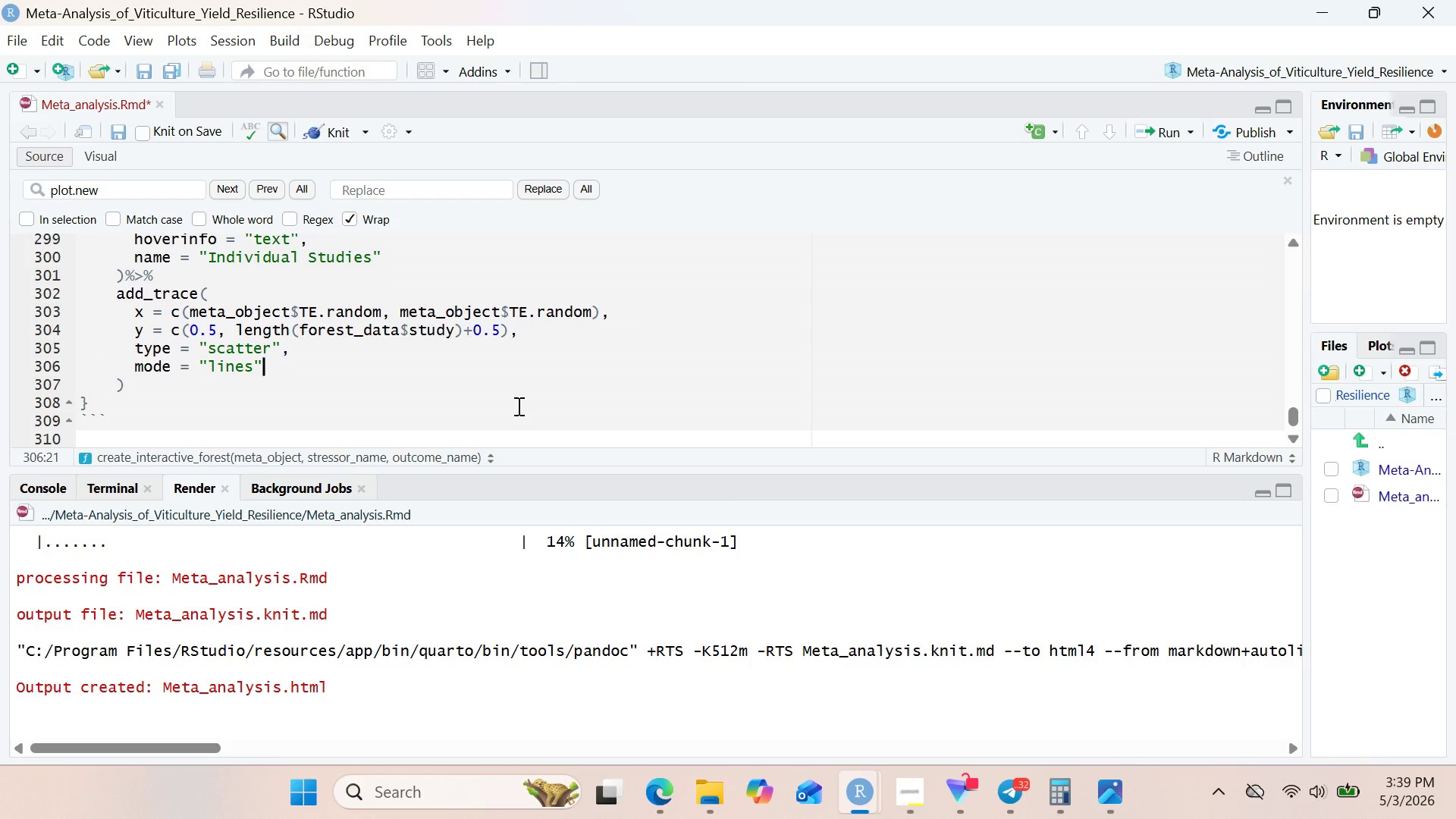 
key(Comma)
 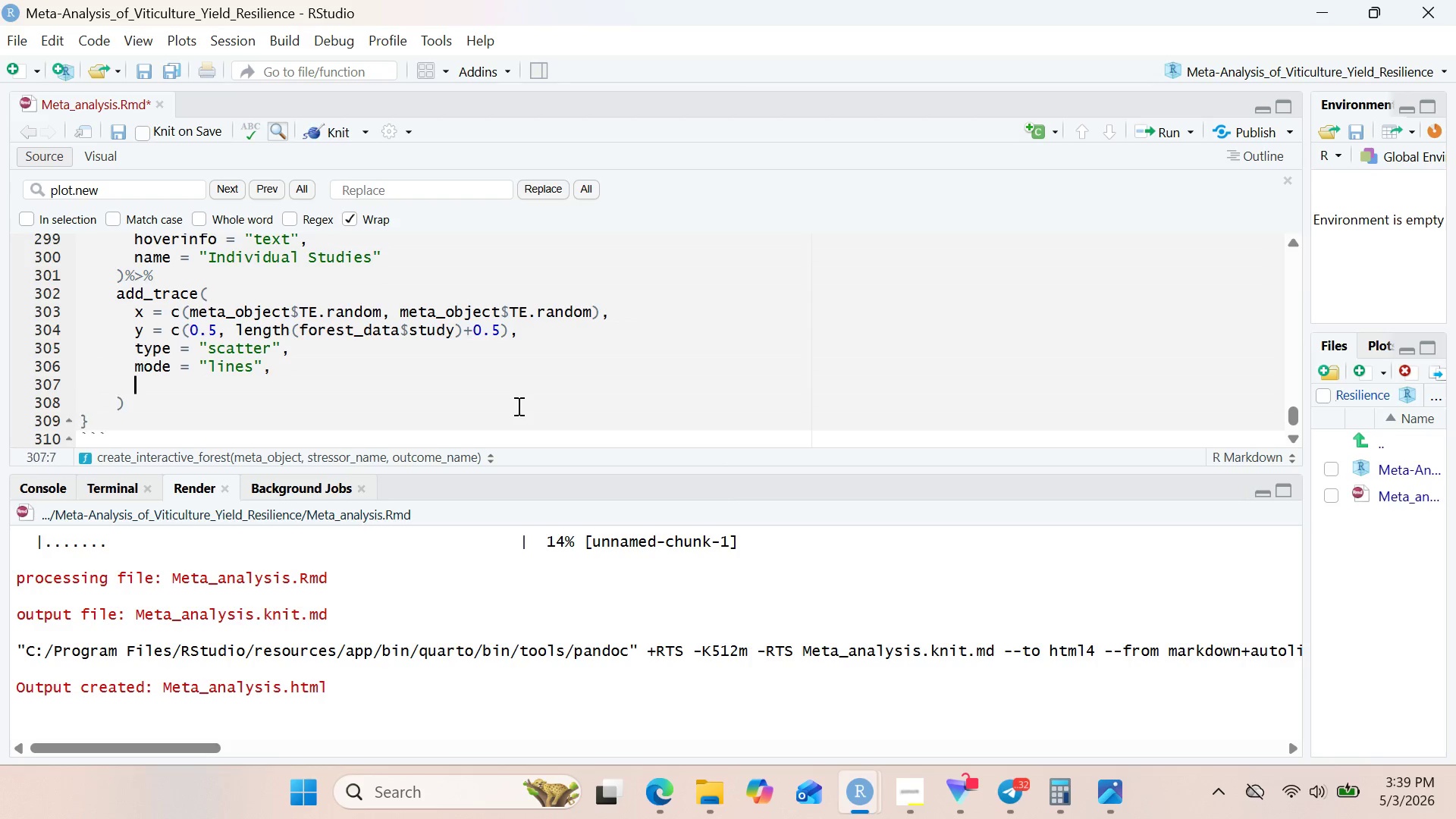 
key(Enter)
 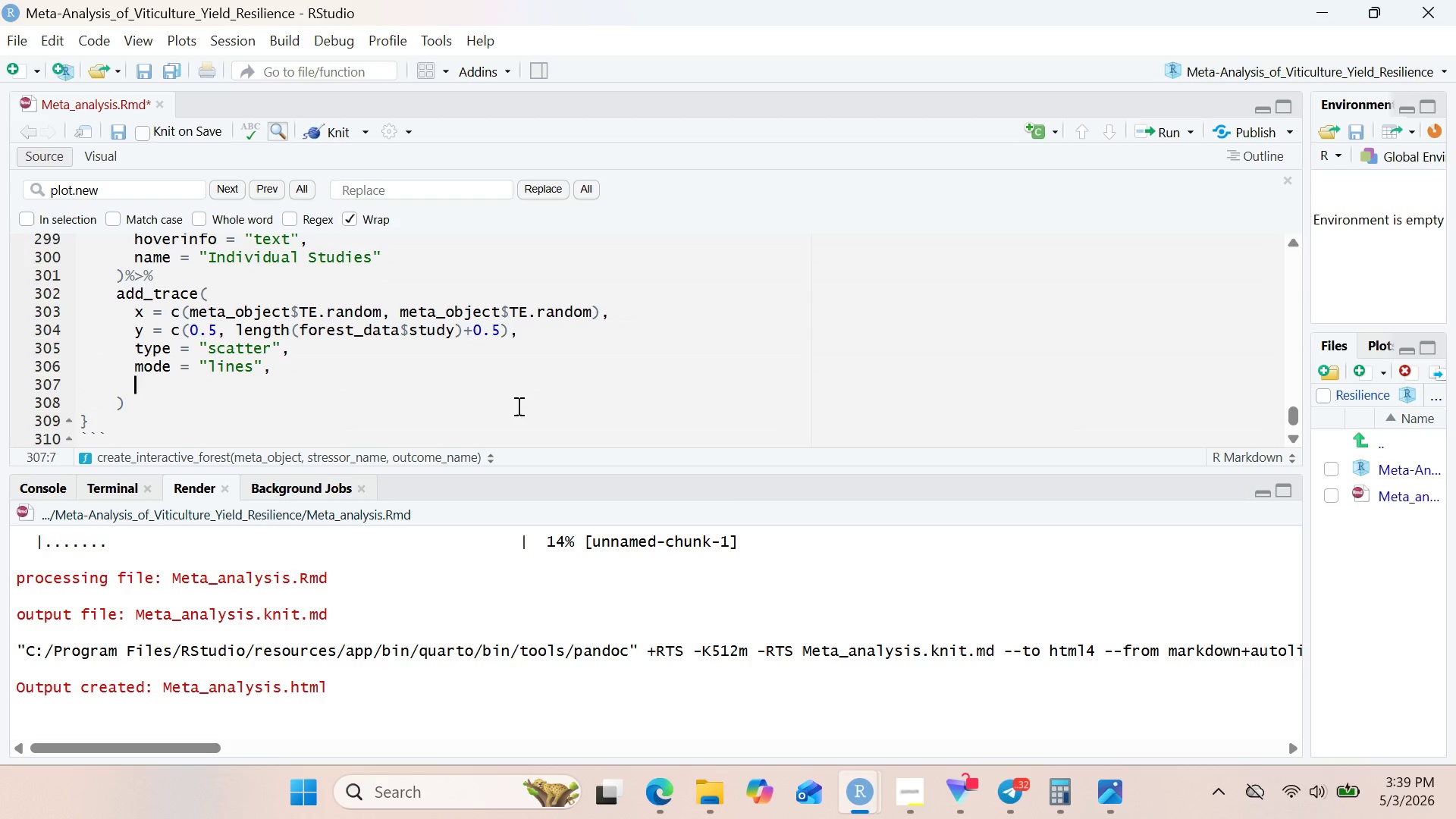 
type(line = list(color = "red)
 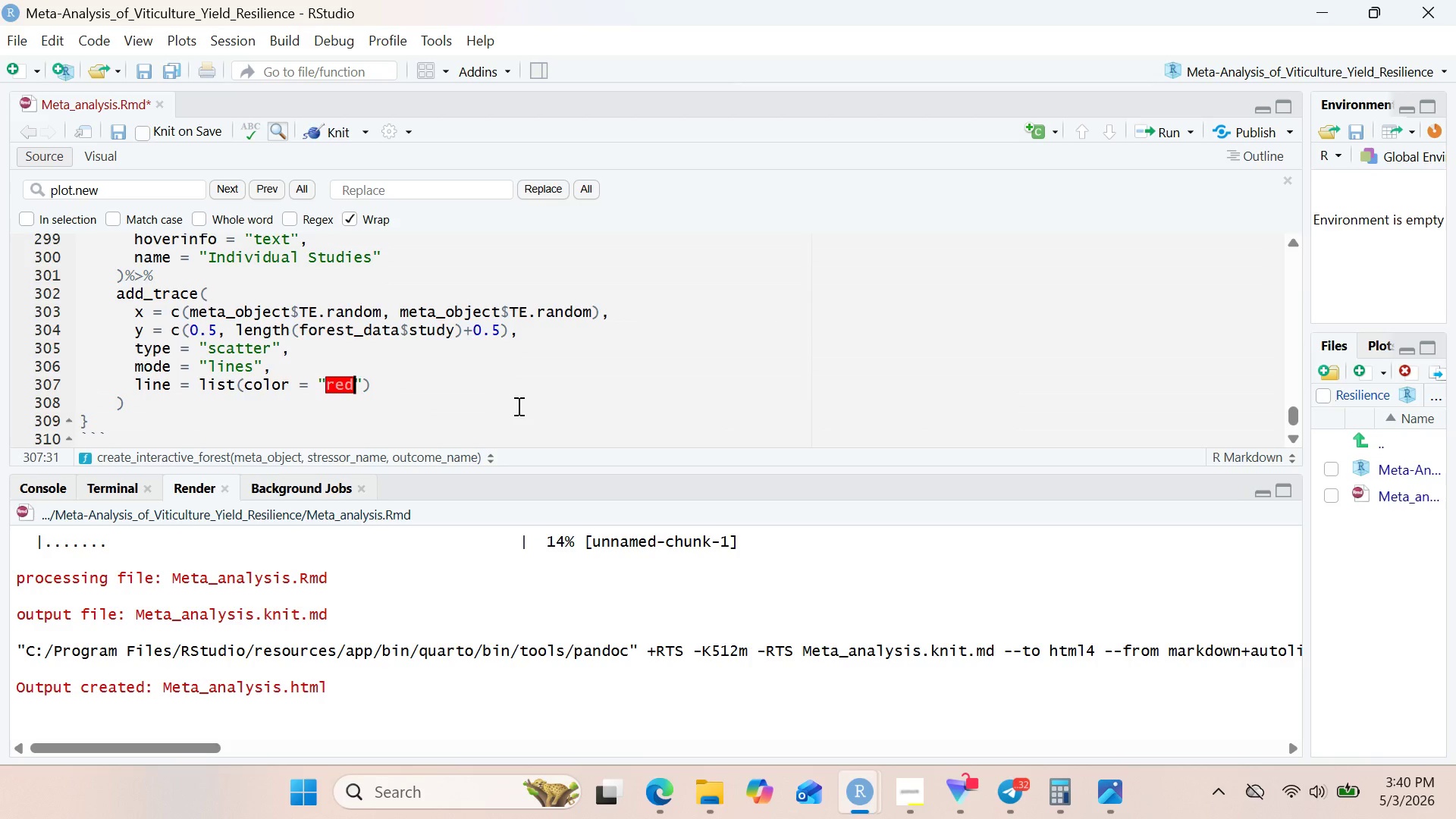 
key(ArrowRight)
 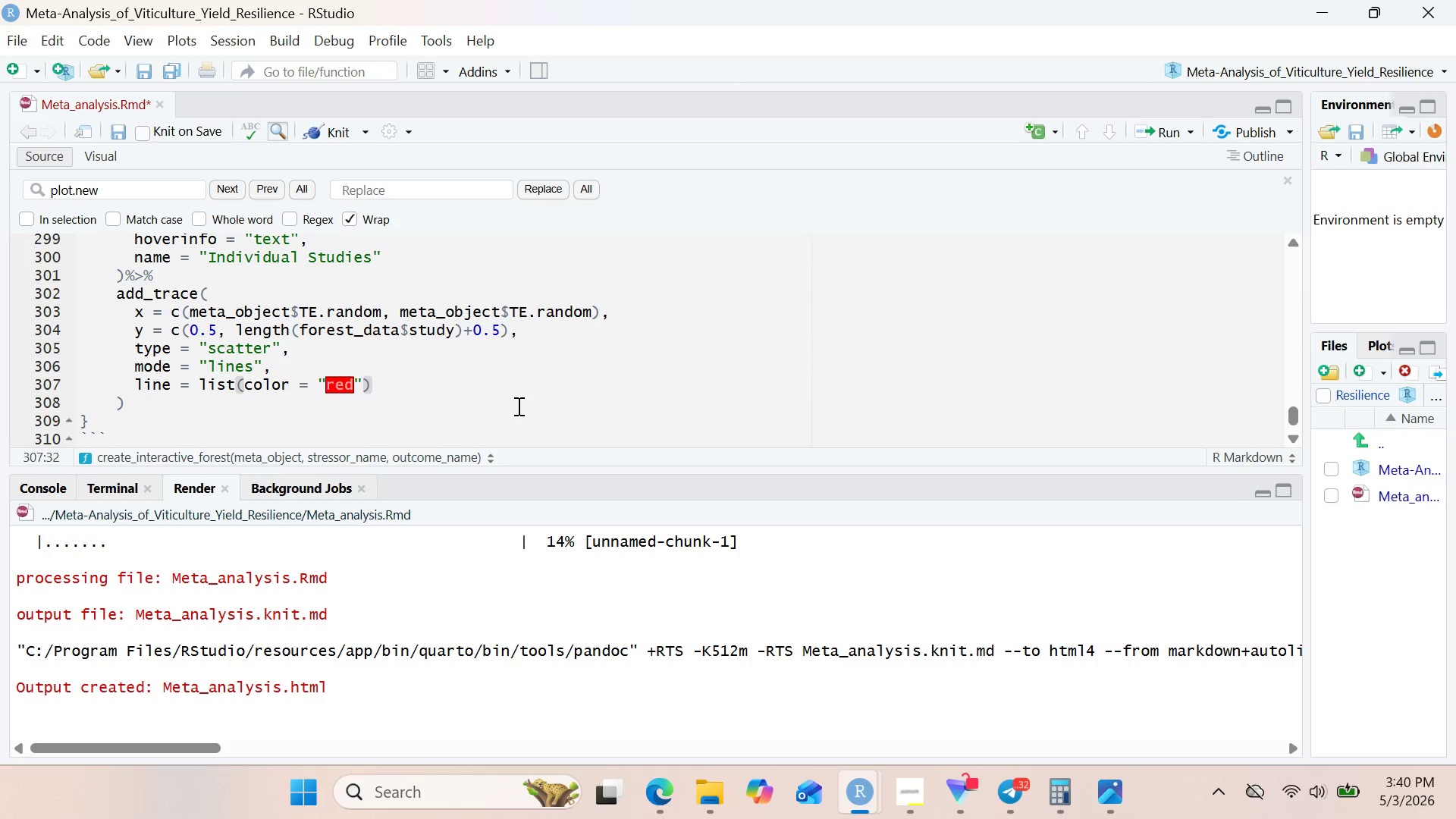 
type(, width = 3, dash = "dash)
 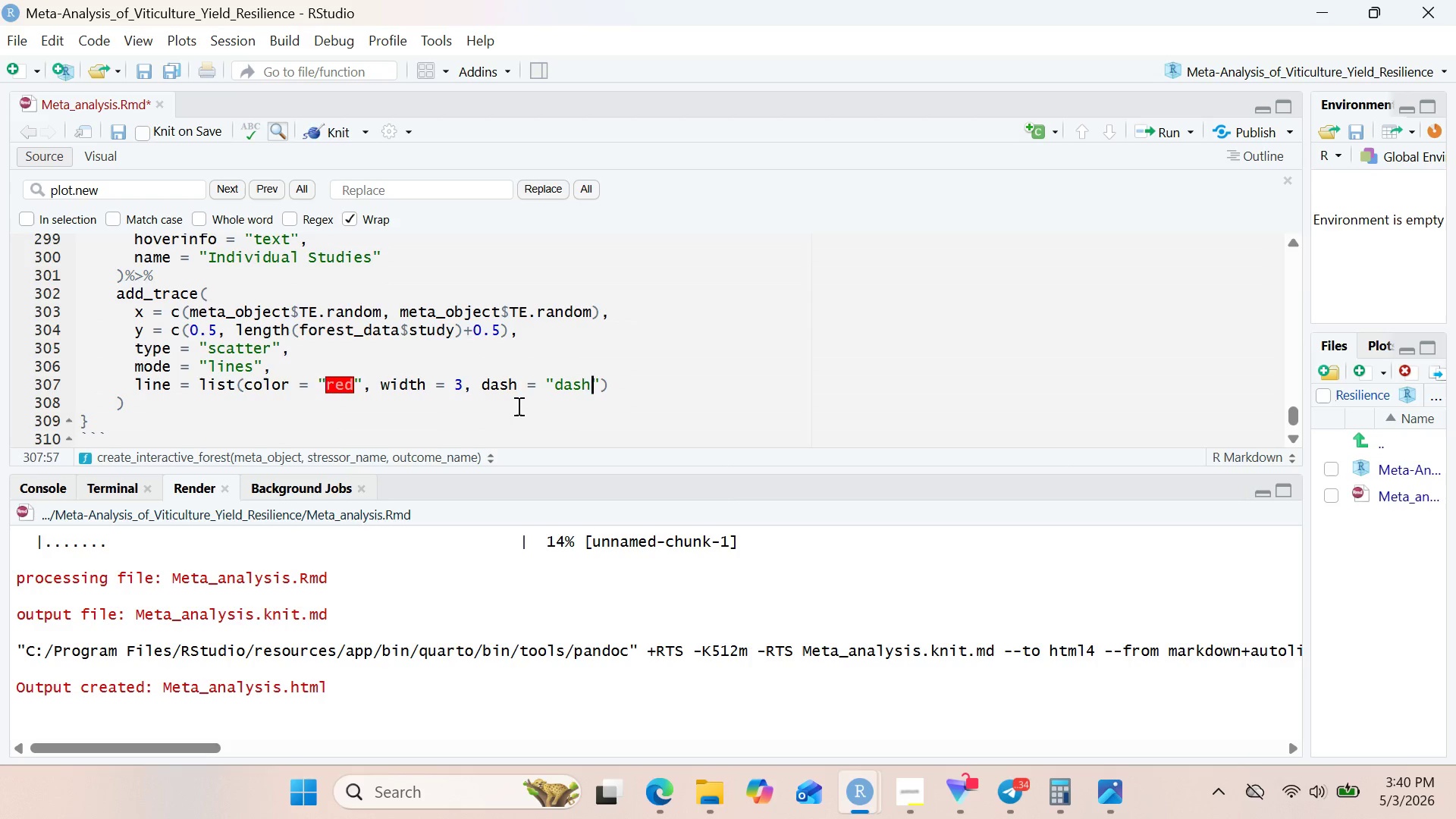 
key(ArrowRight)
 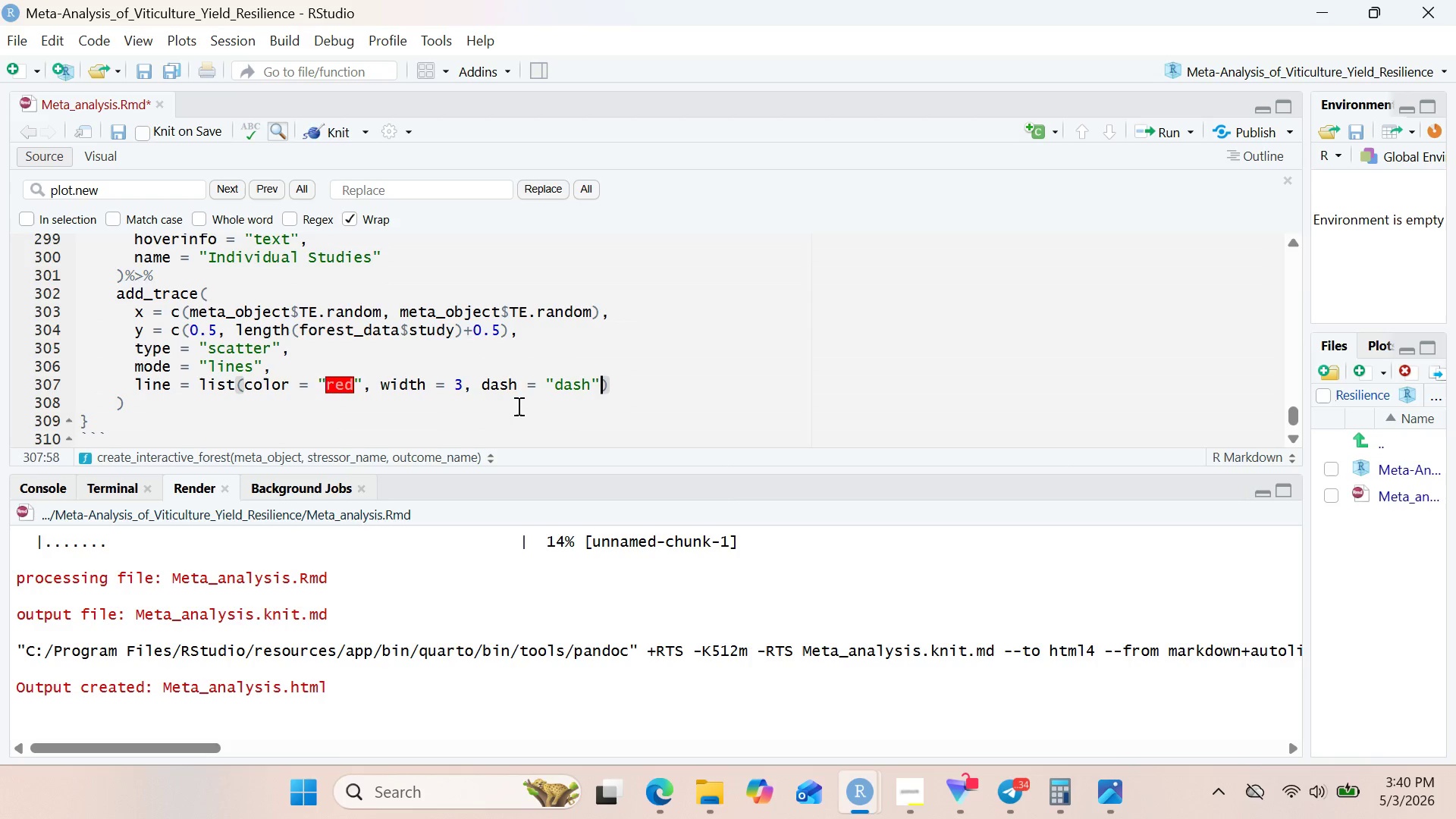 
key(ArrowRight)
 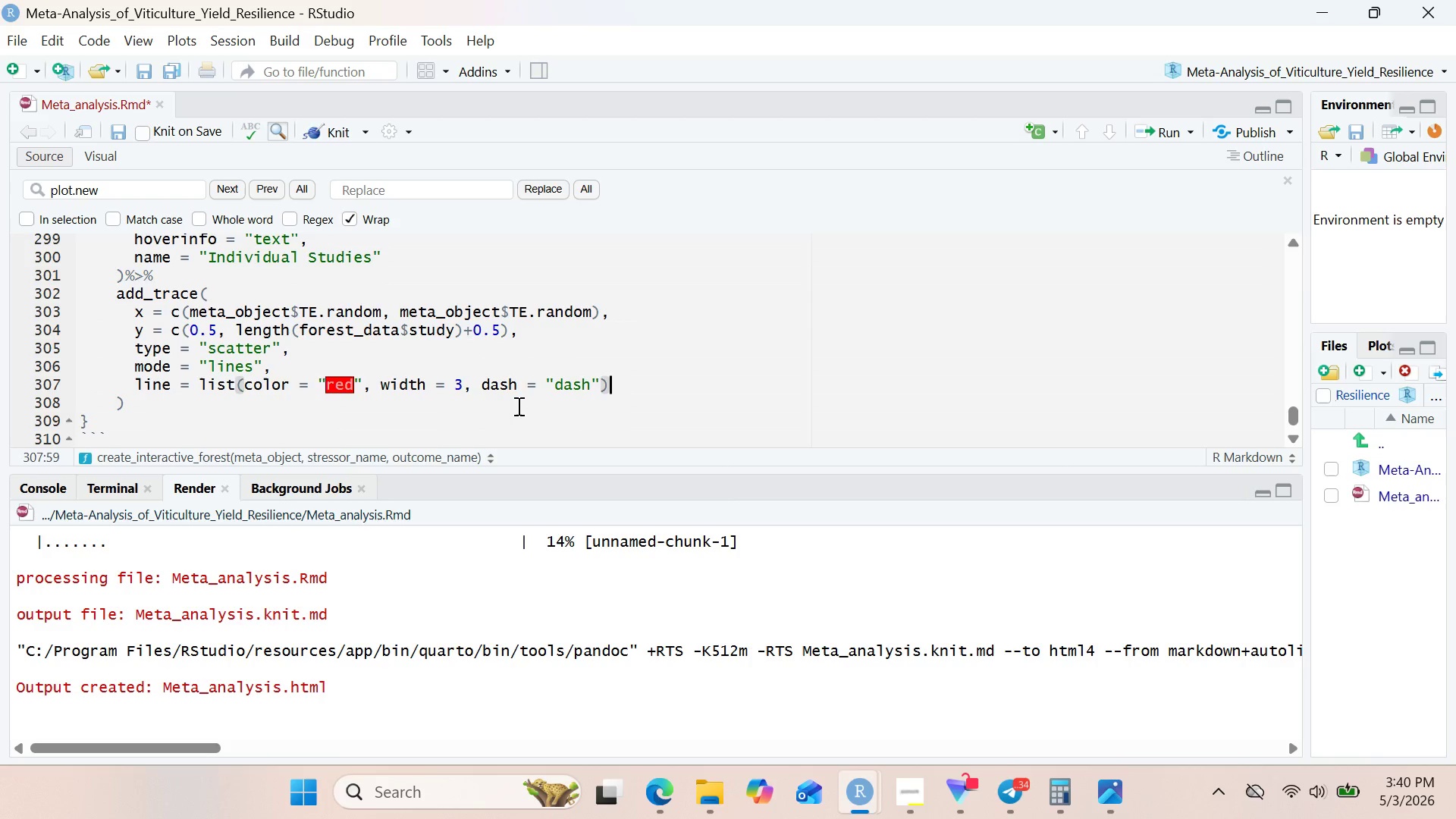 
key(Comma)
 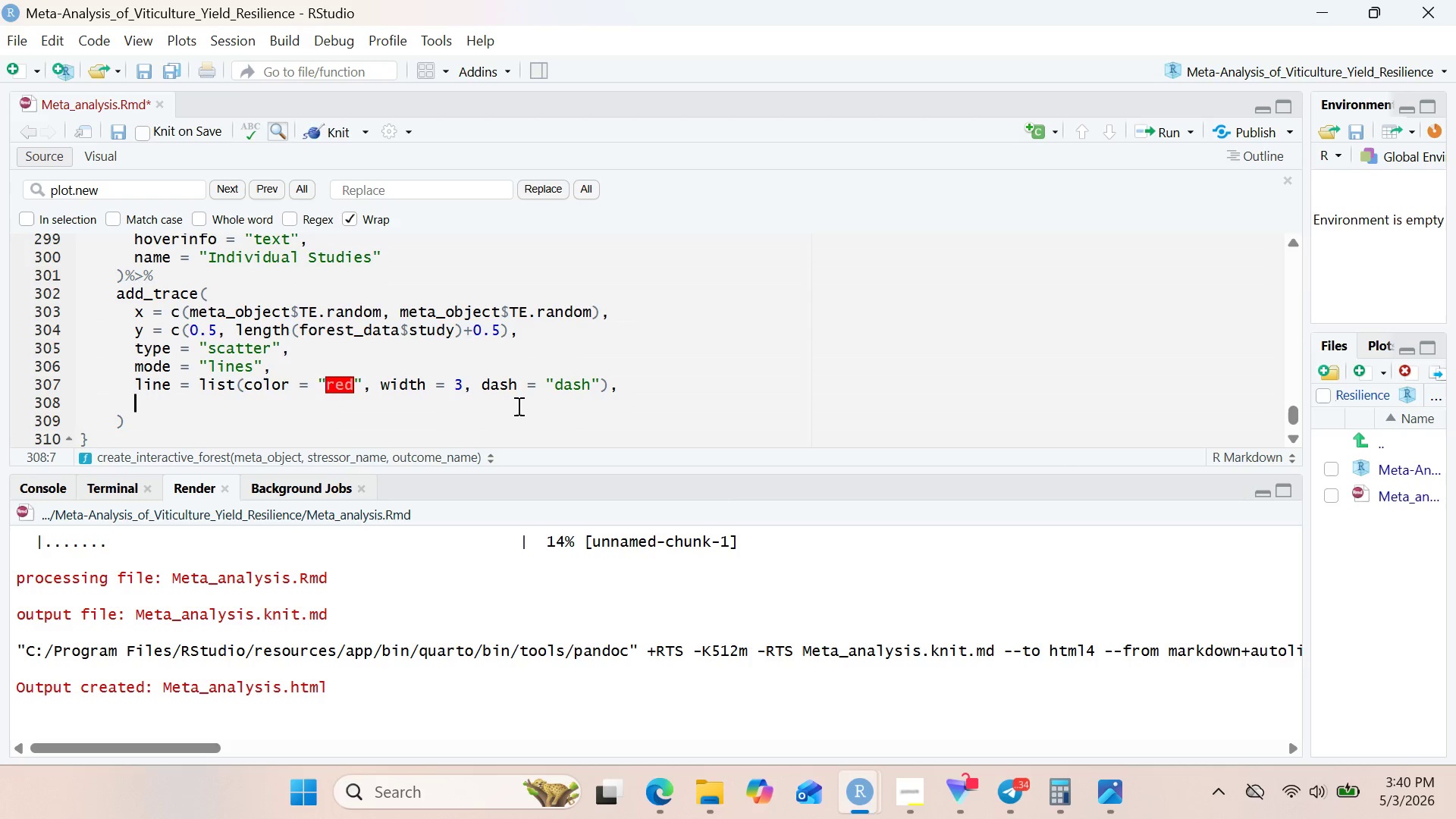 
key(Enter)
 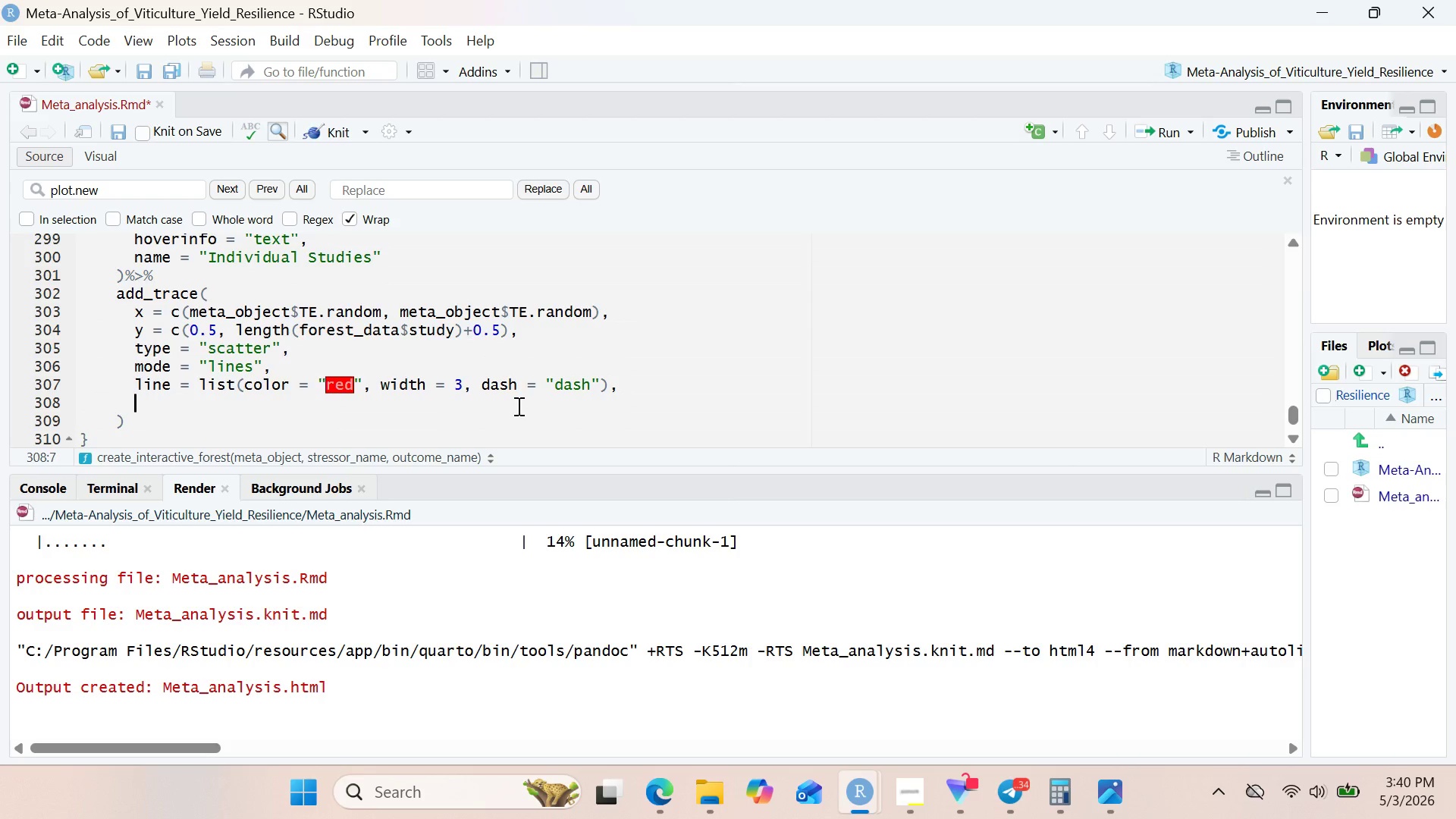 
type(name = paste)
 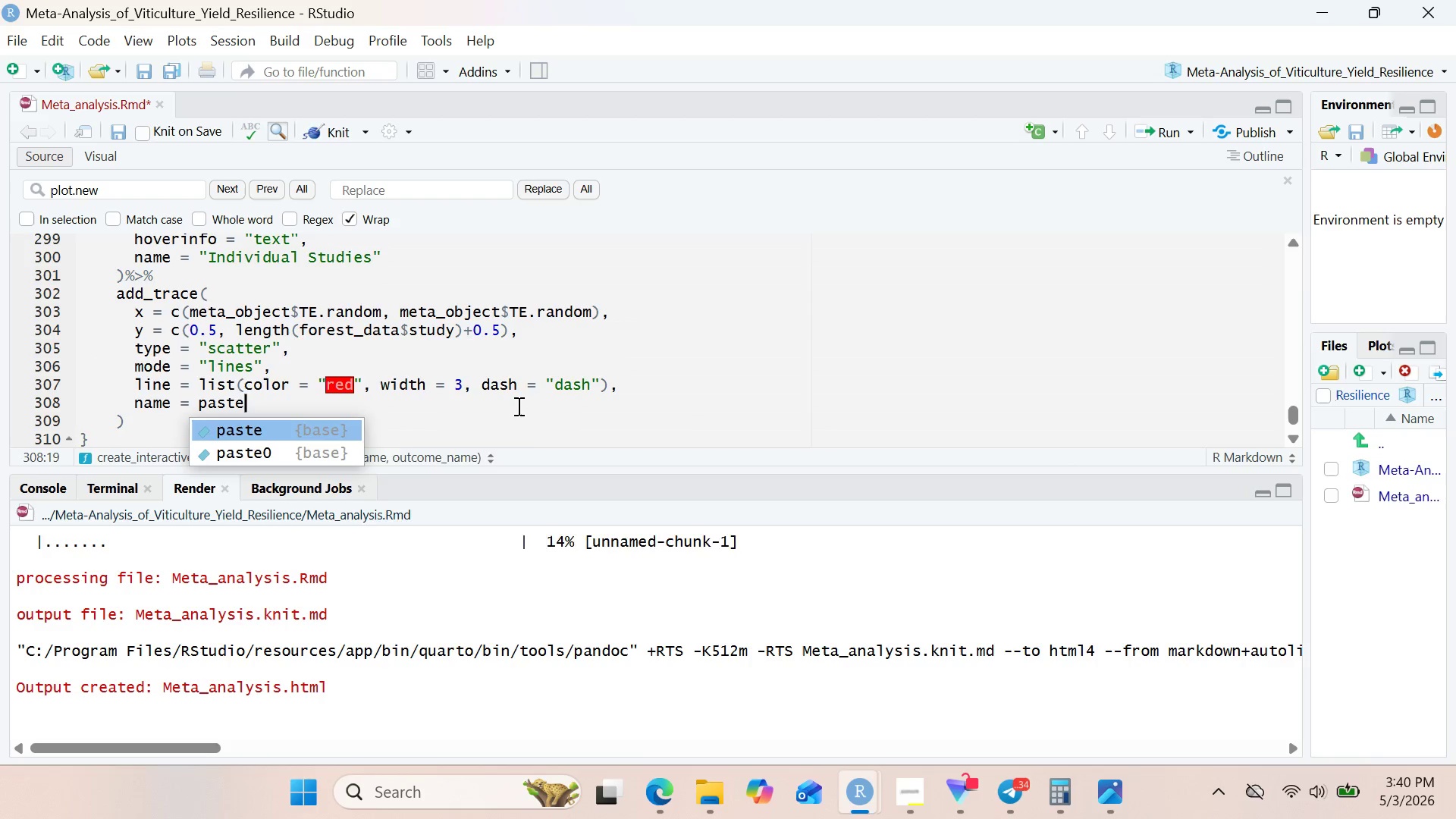 
key(Enter)
 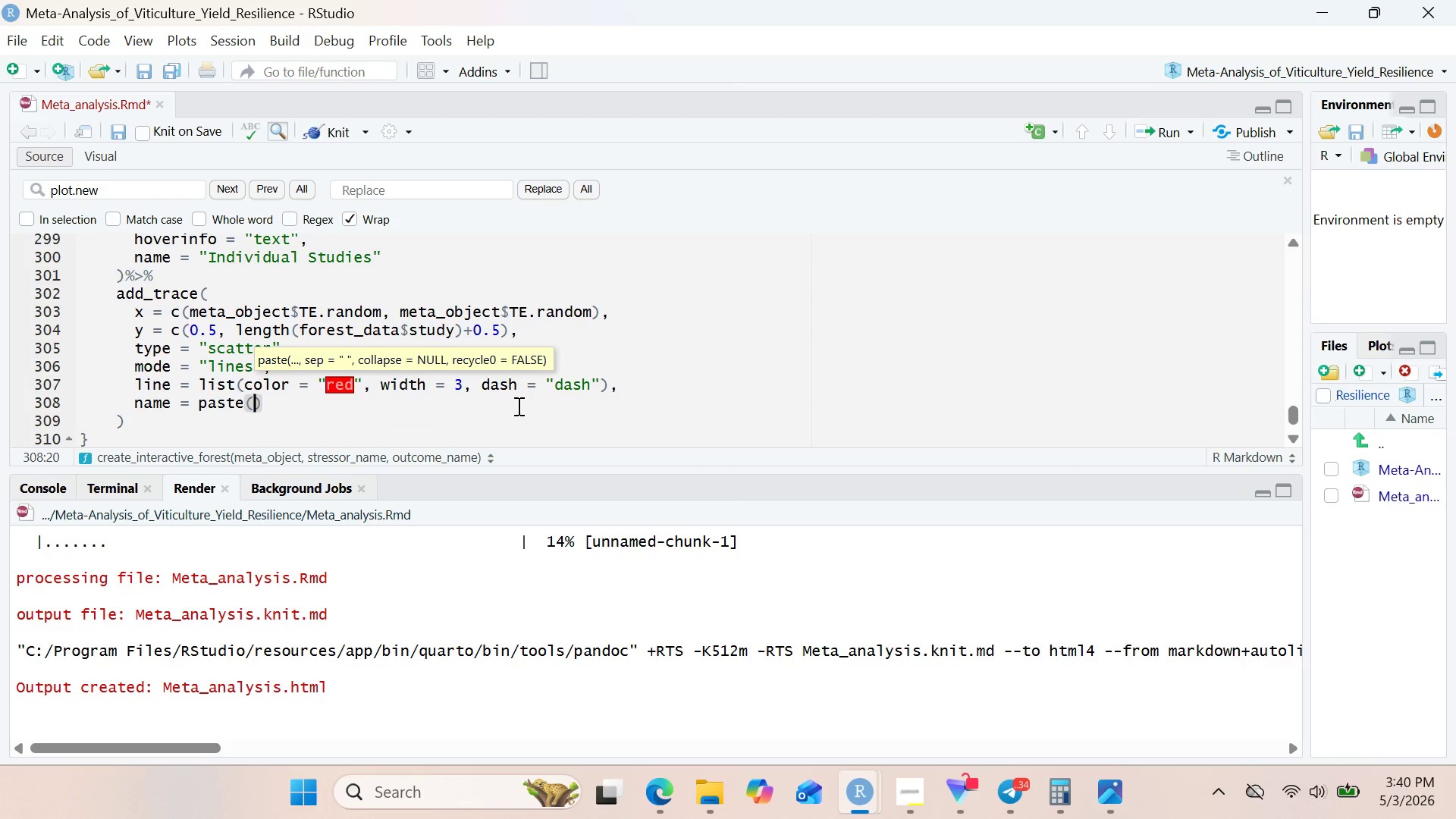 
type("Pooled Effect:)
 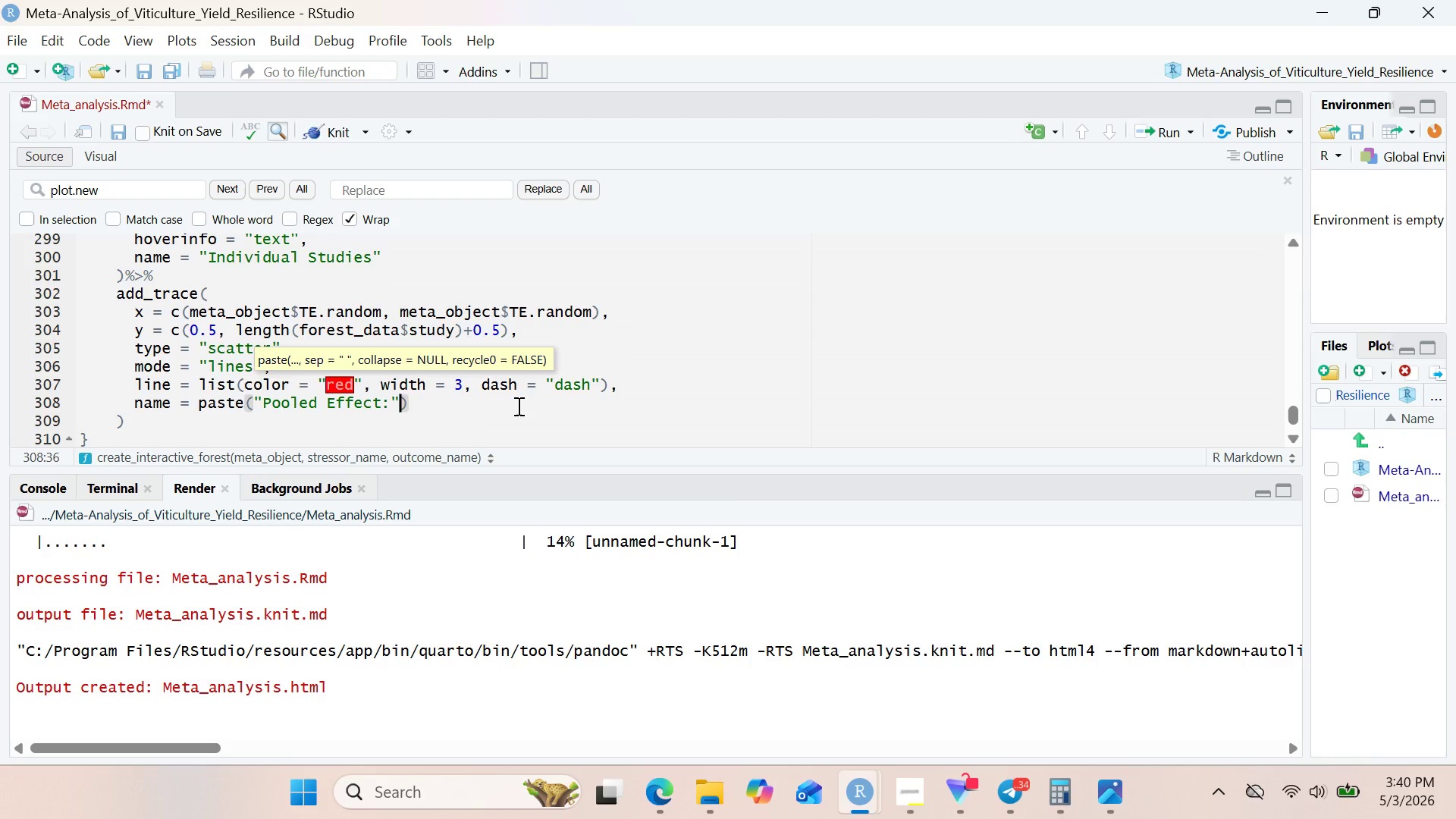 
 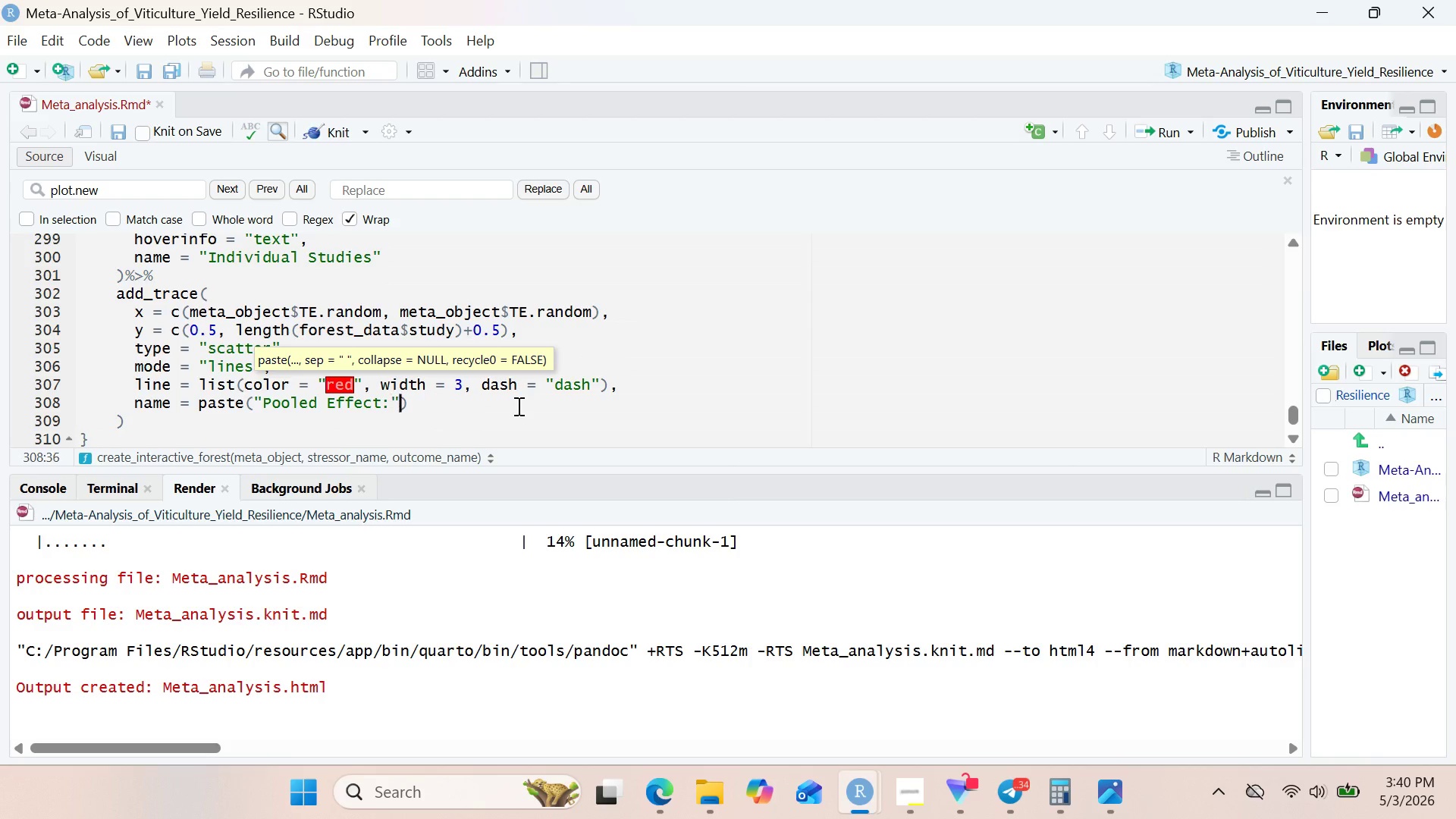 
key(ArrowRight)
 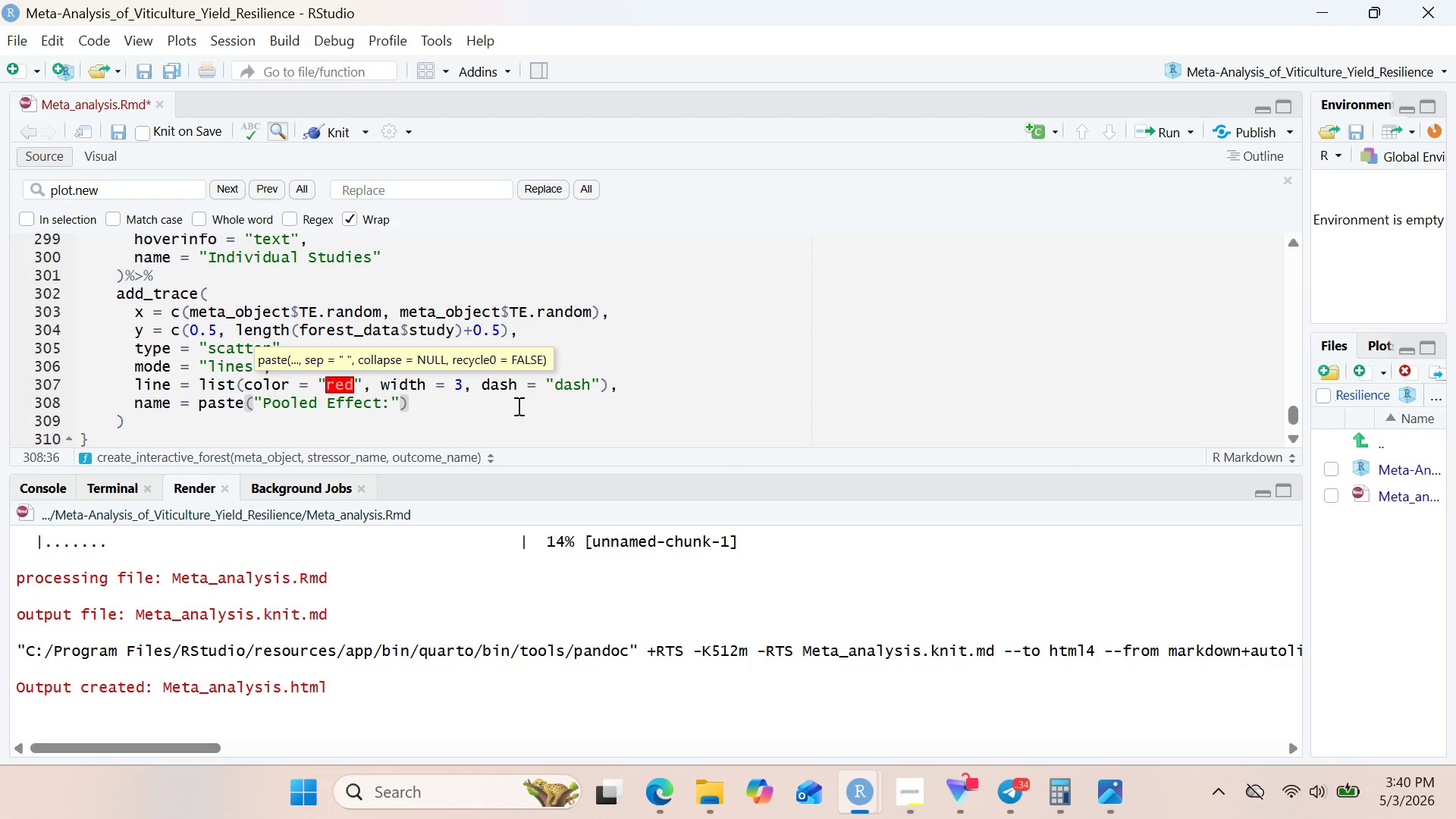 
type(, round(meta)
 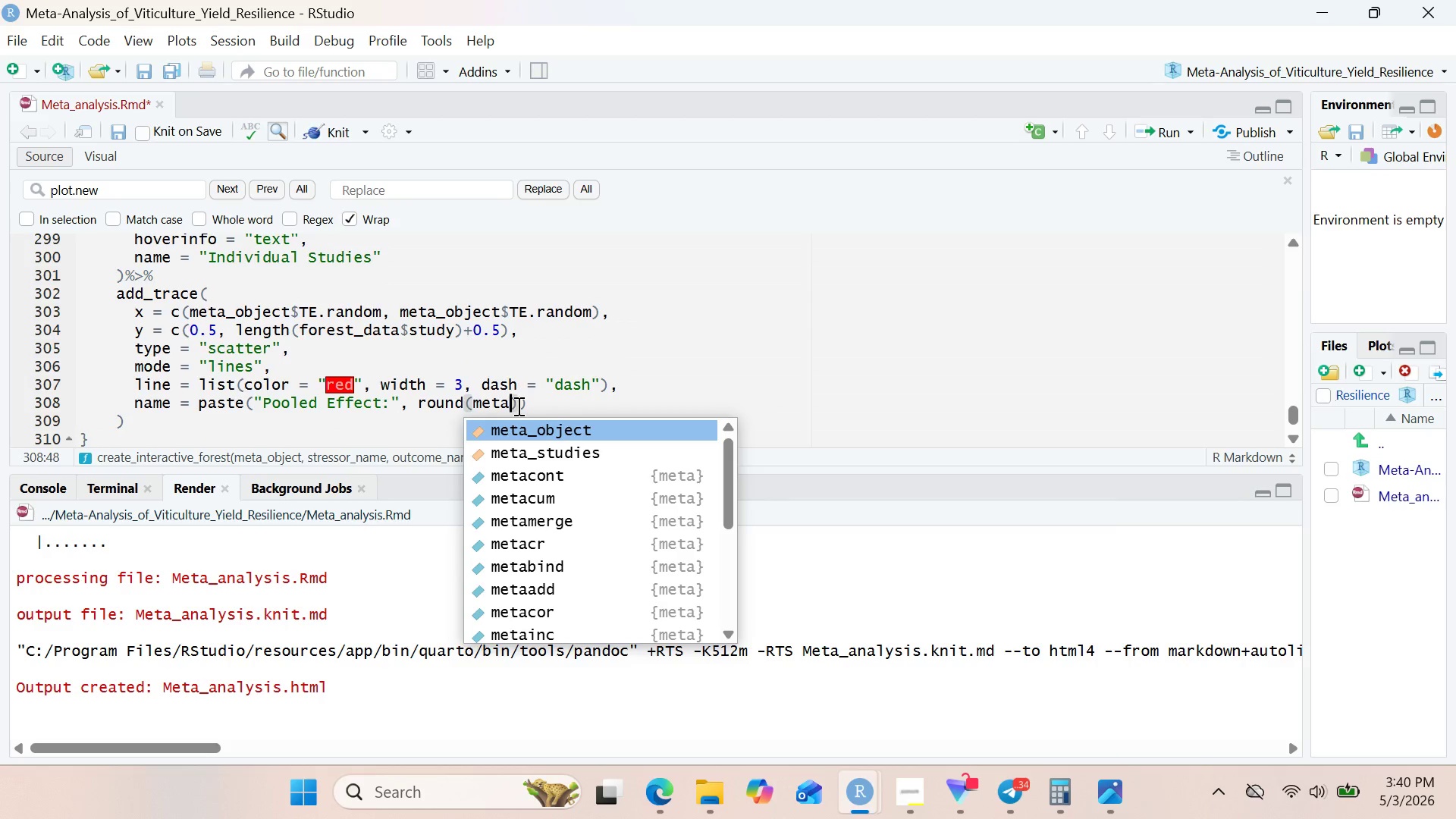 
key(Enter)
 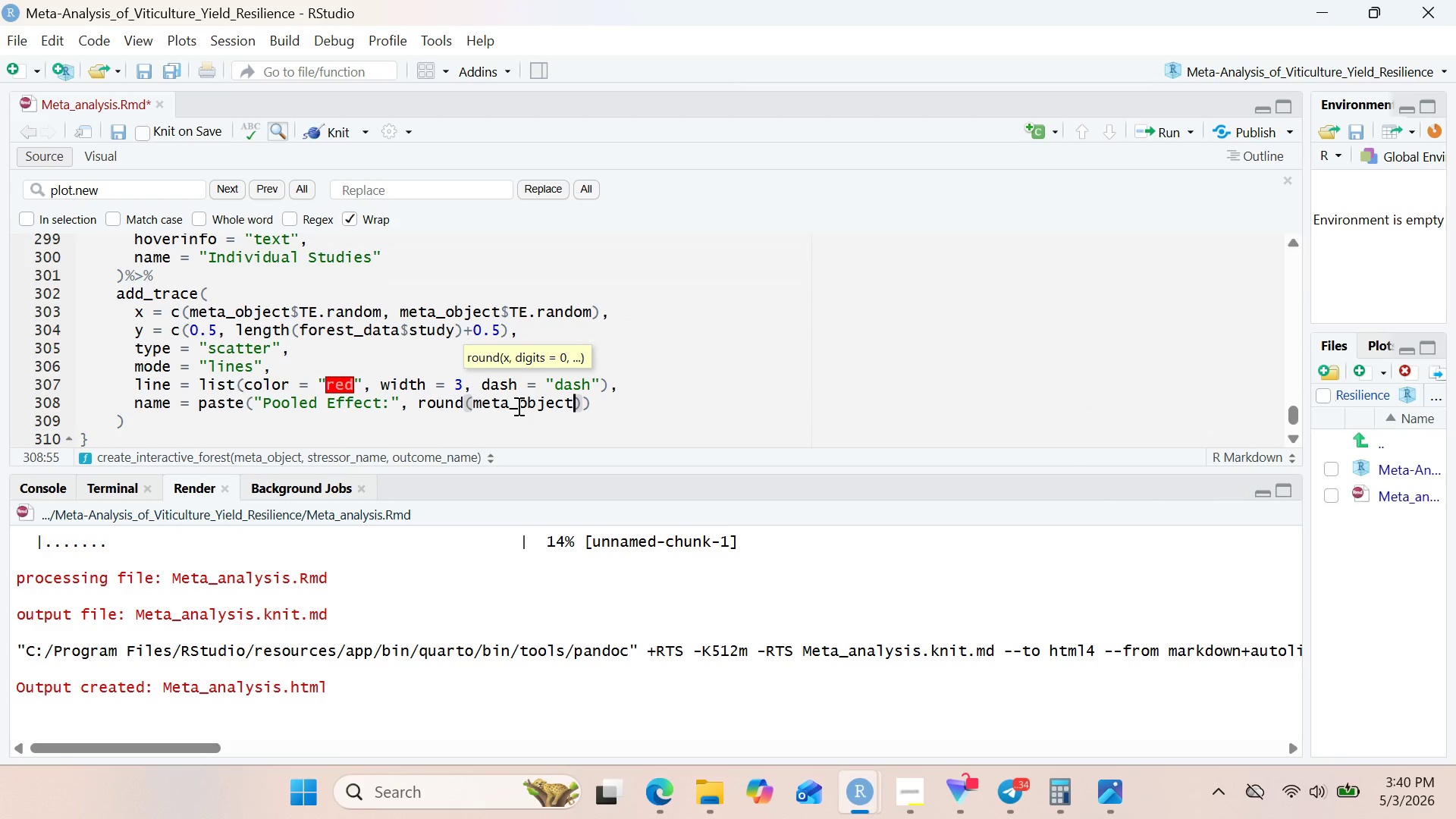 
key(Shift+4)
 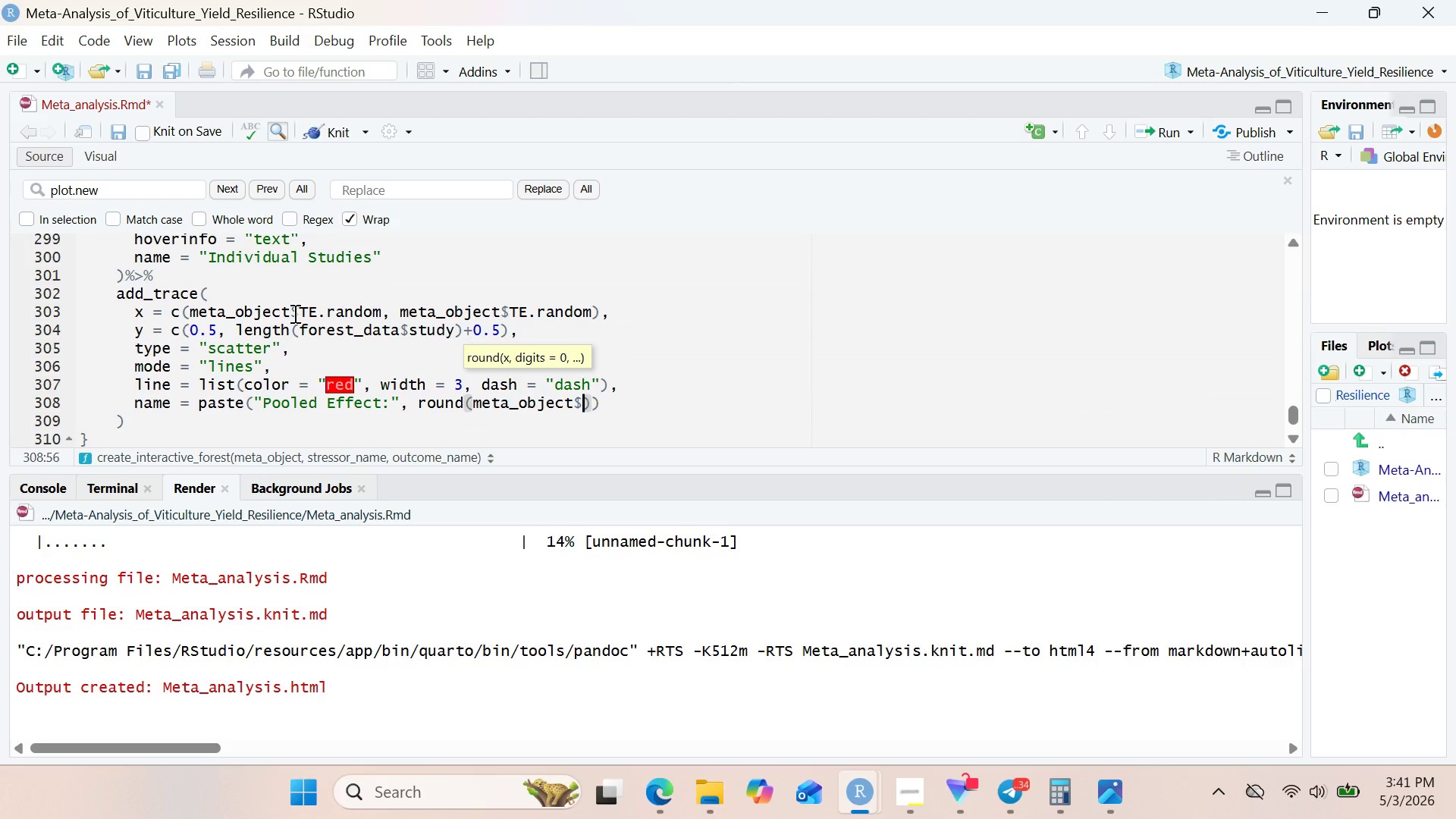 
left_click_drag(start_coordinate=[295, 313], to_coordinate=[384, 317])
 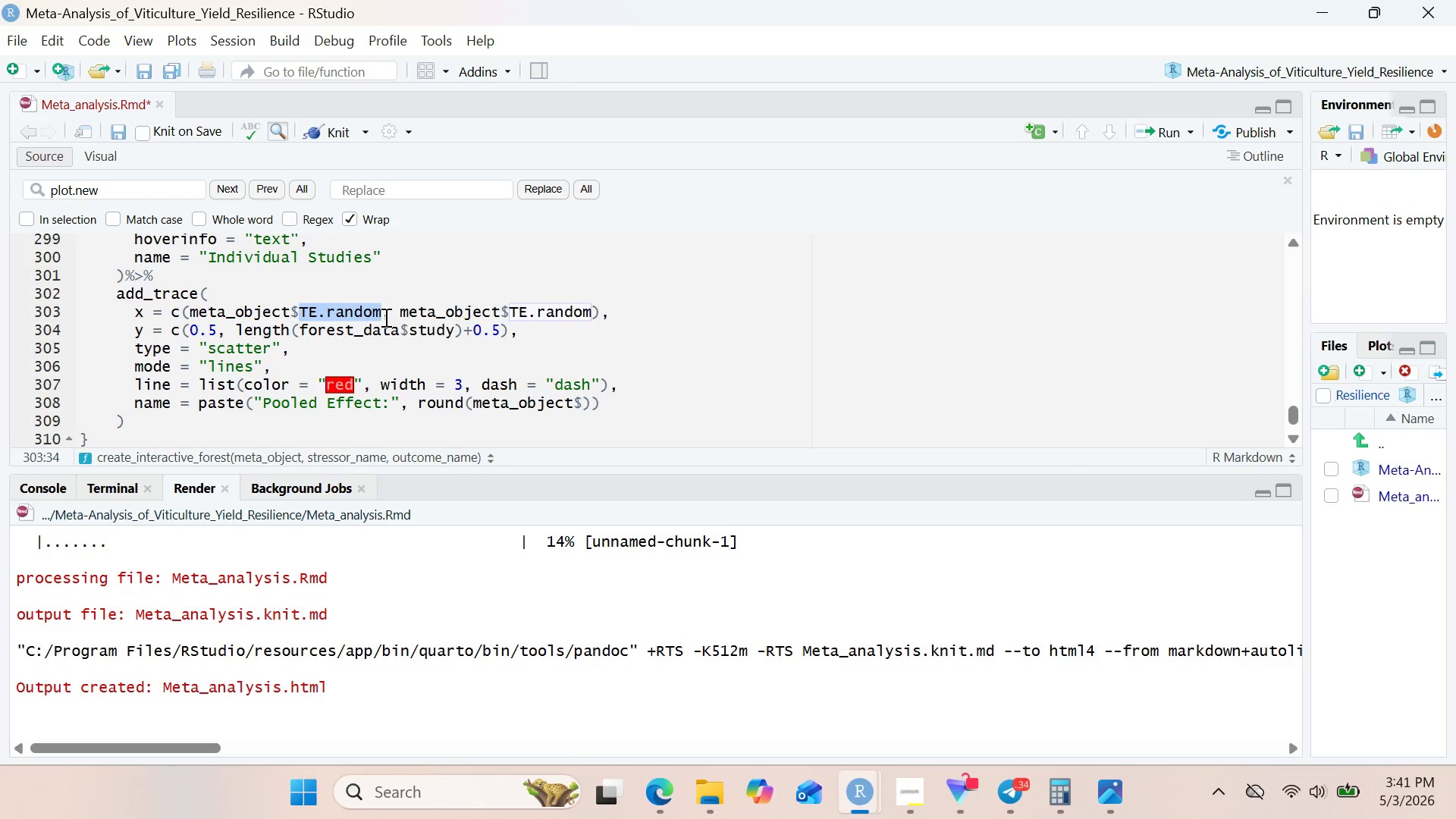 
key(Control+C)
 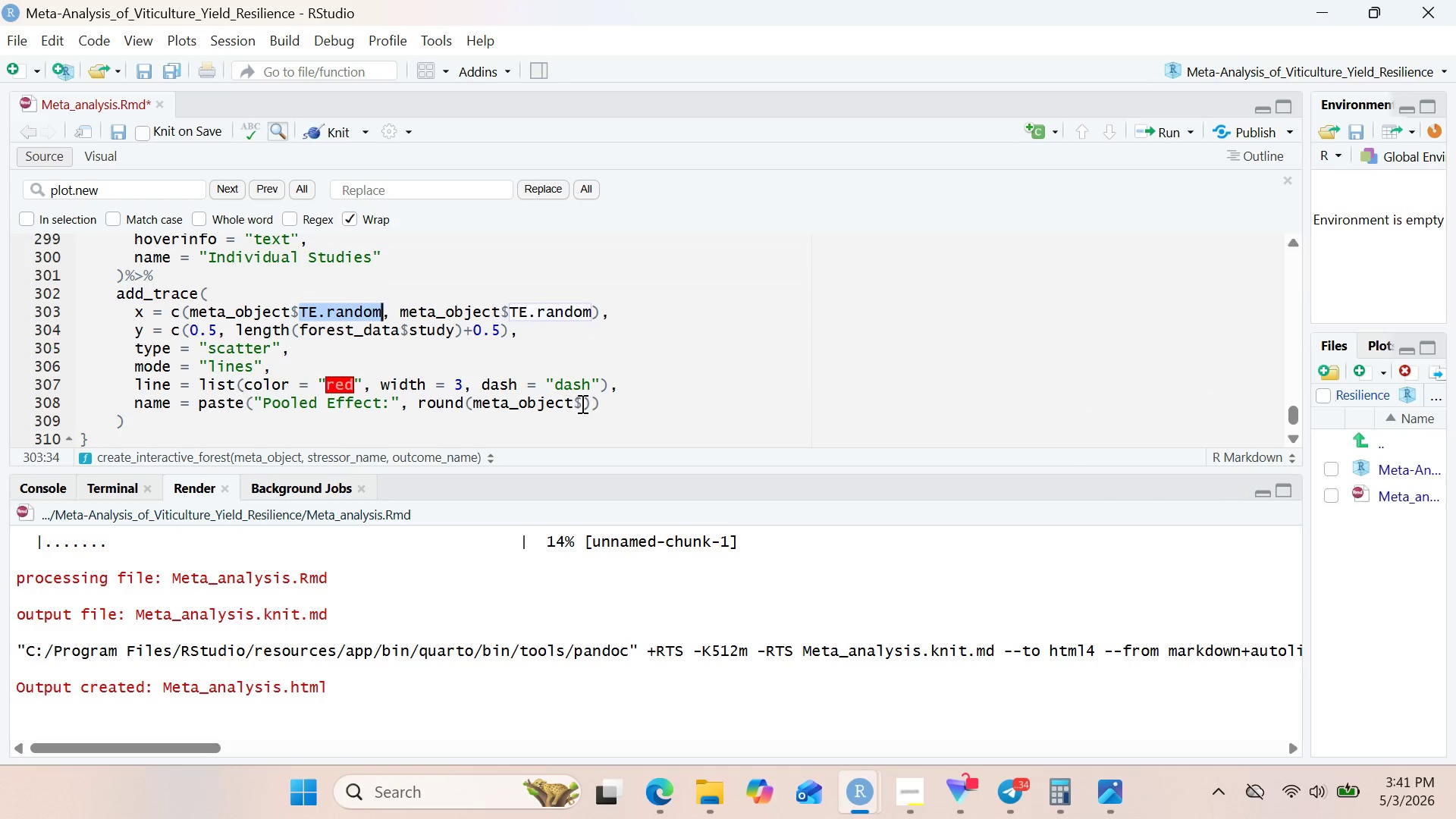 
left_click([582, 403])
 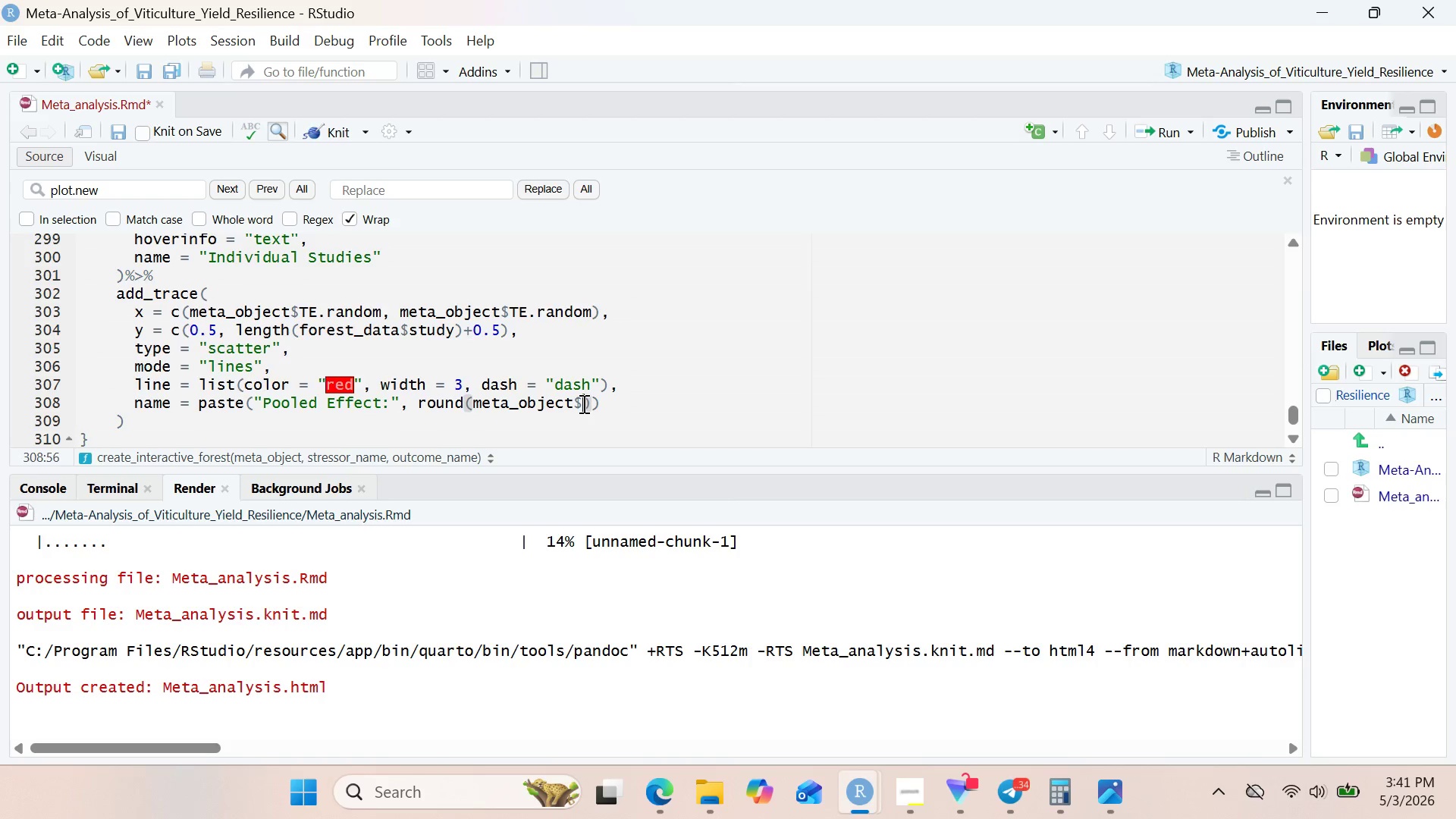 
key(Control+V)
 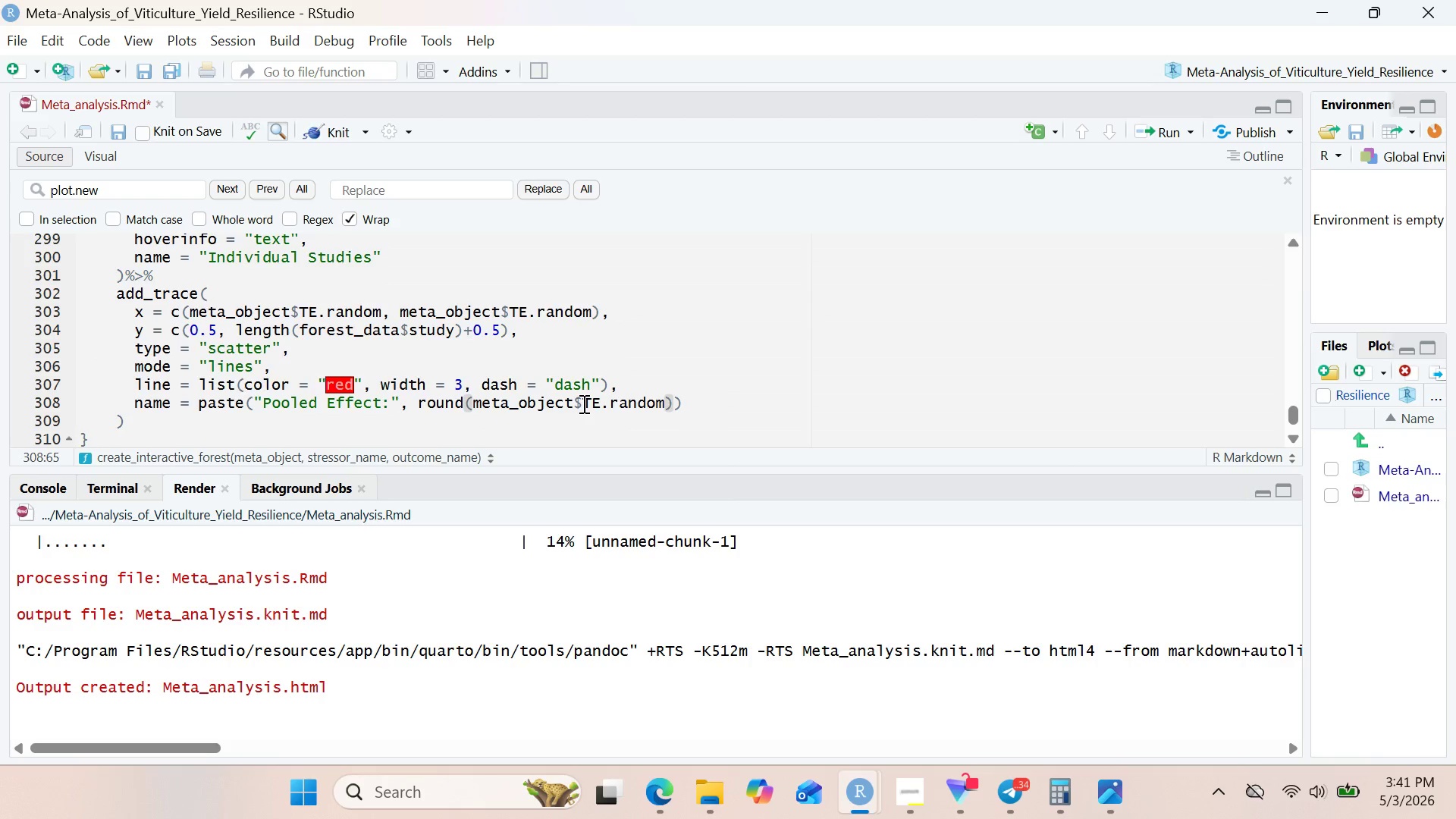 
key(Comma)
 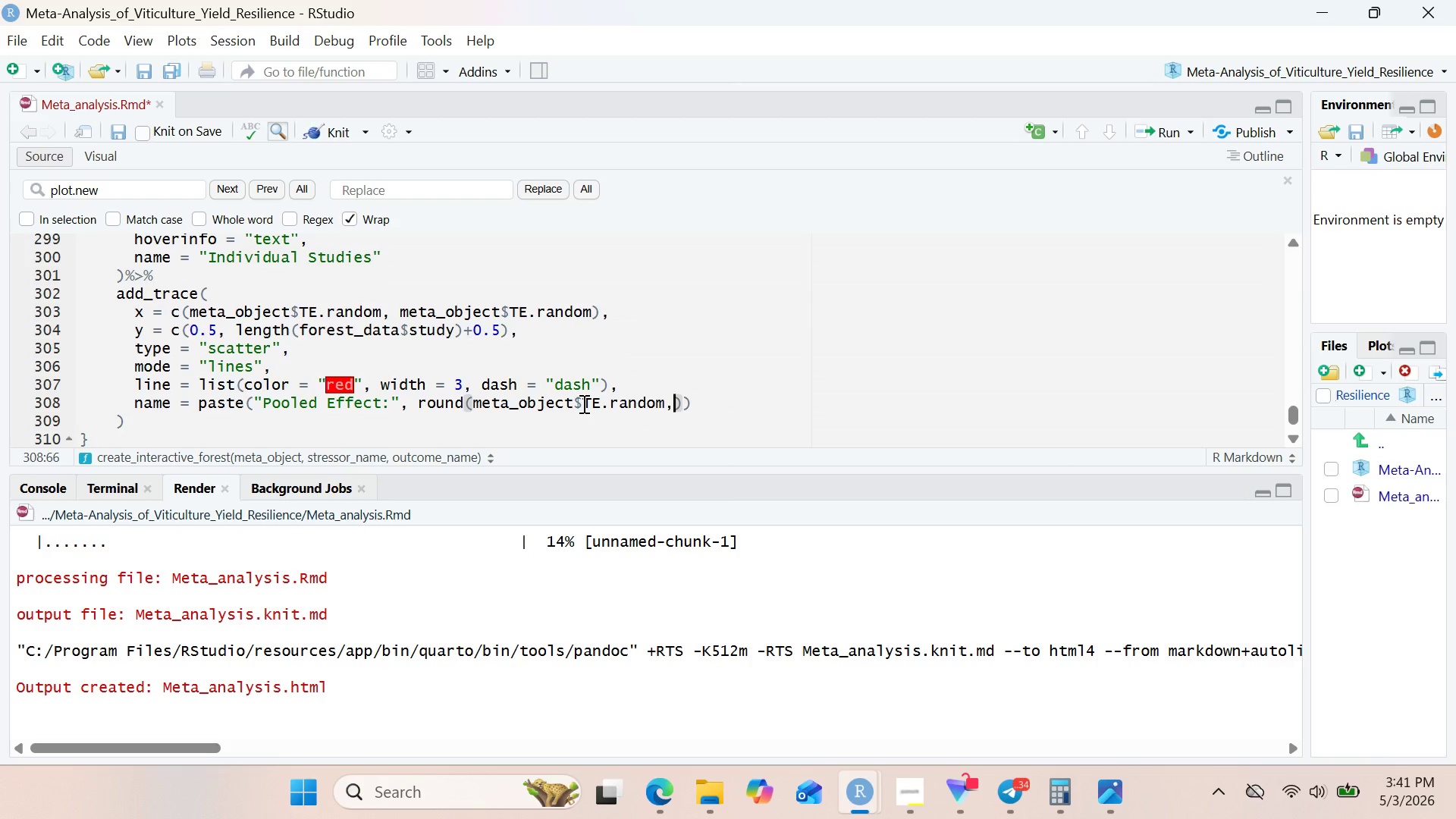 
key(Space)
 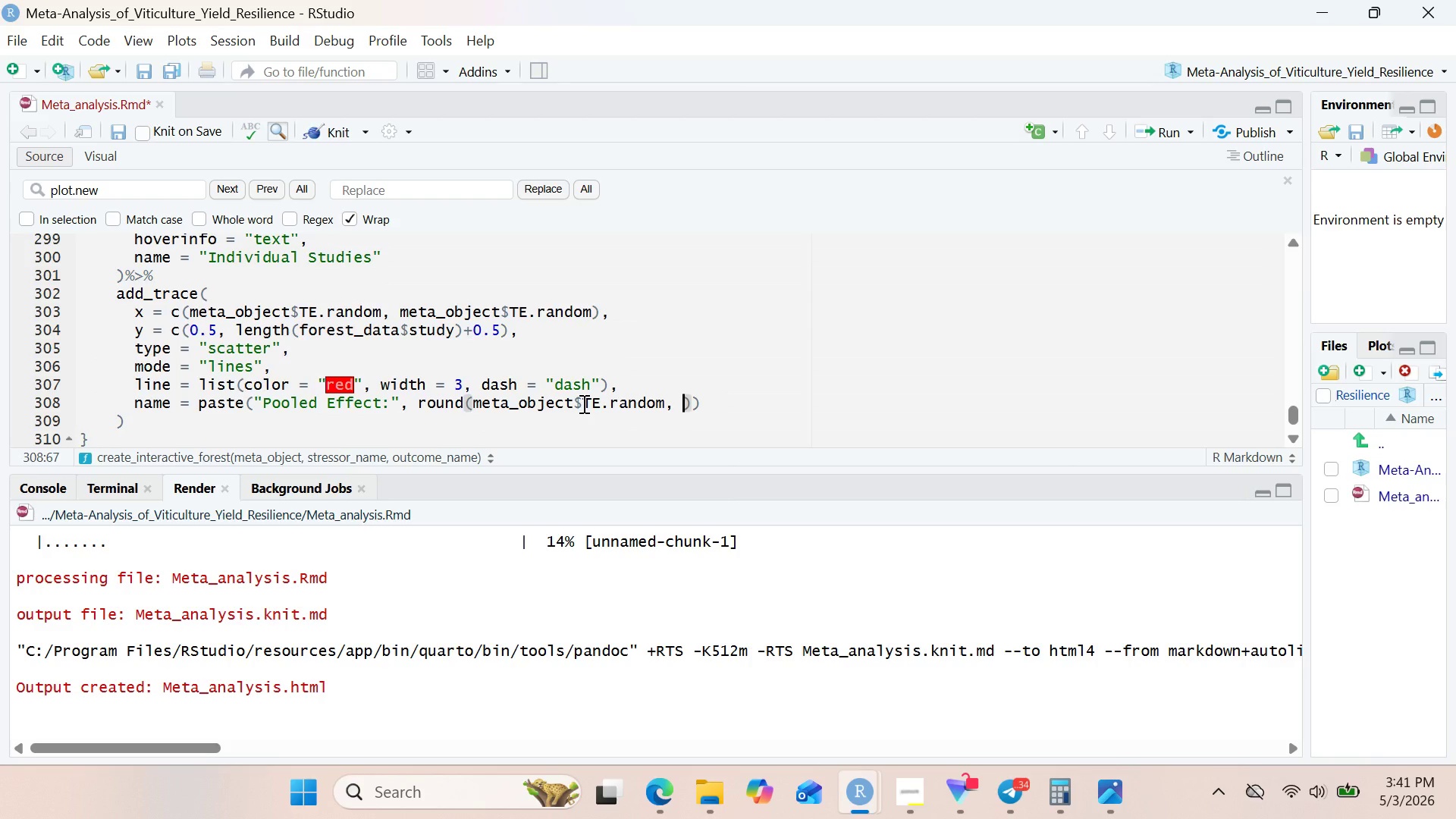 
key(2)
 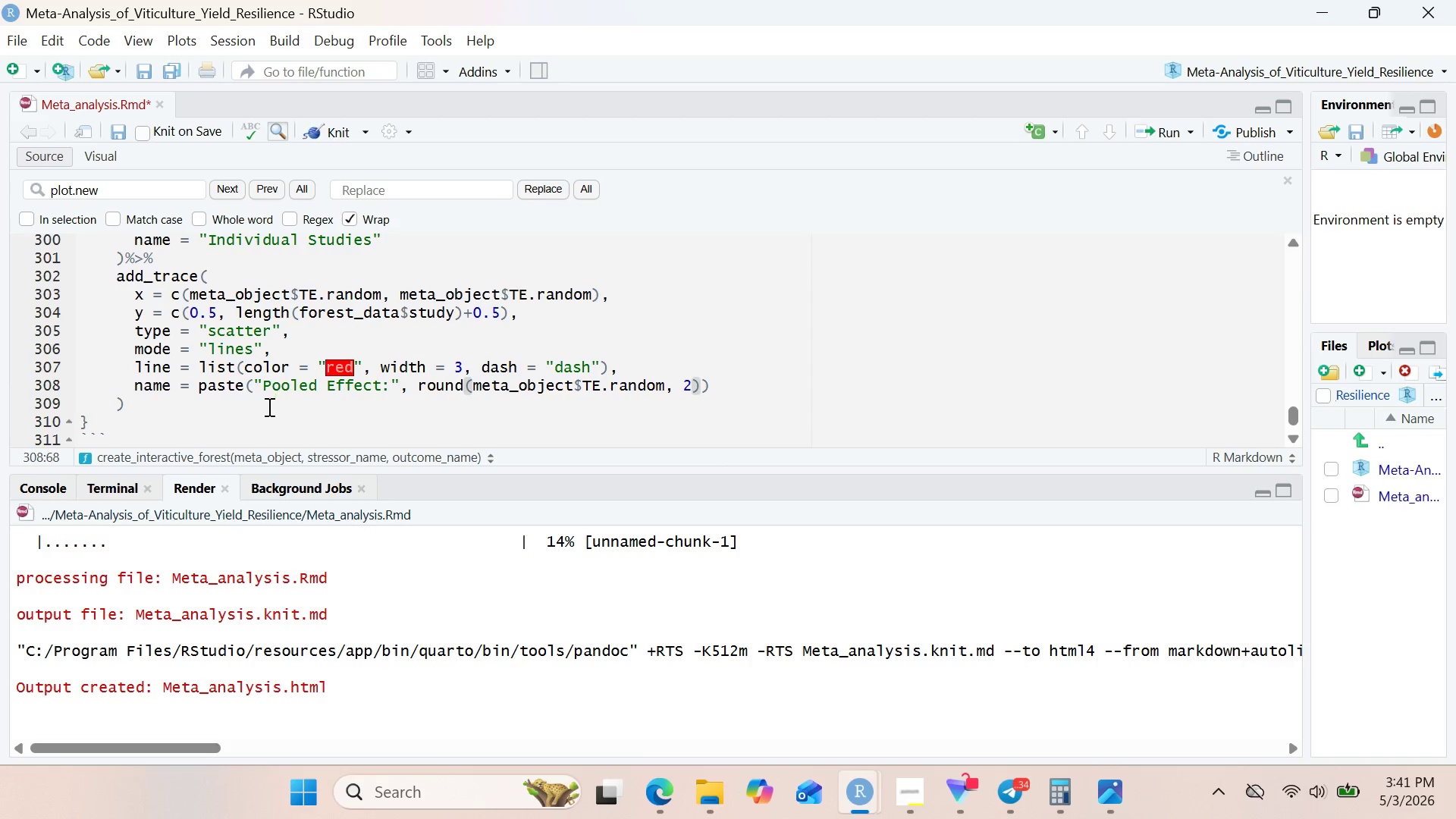 
left_click([266, 407])
 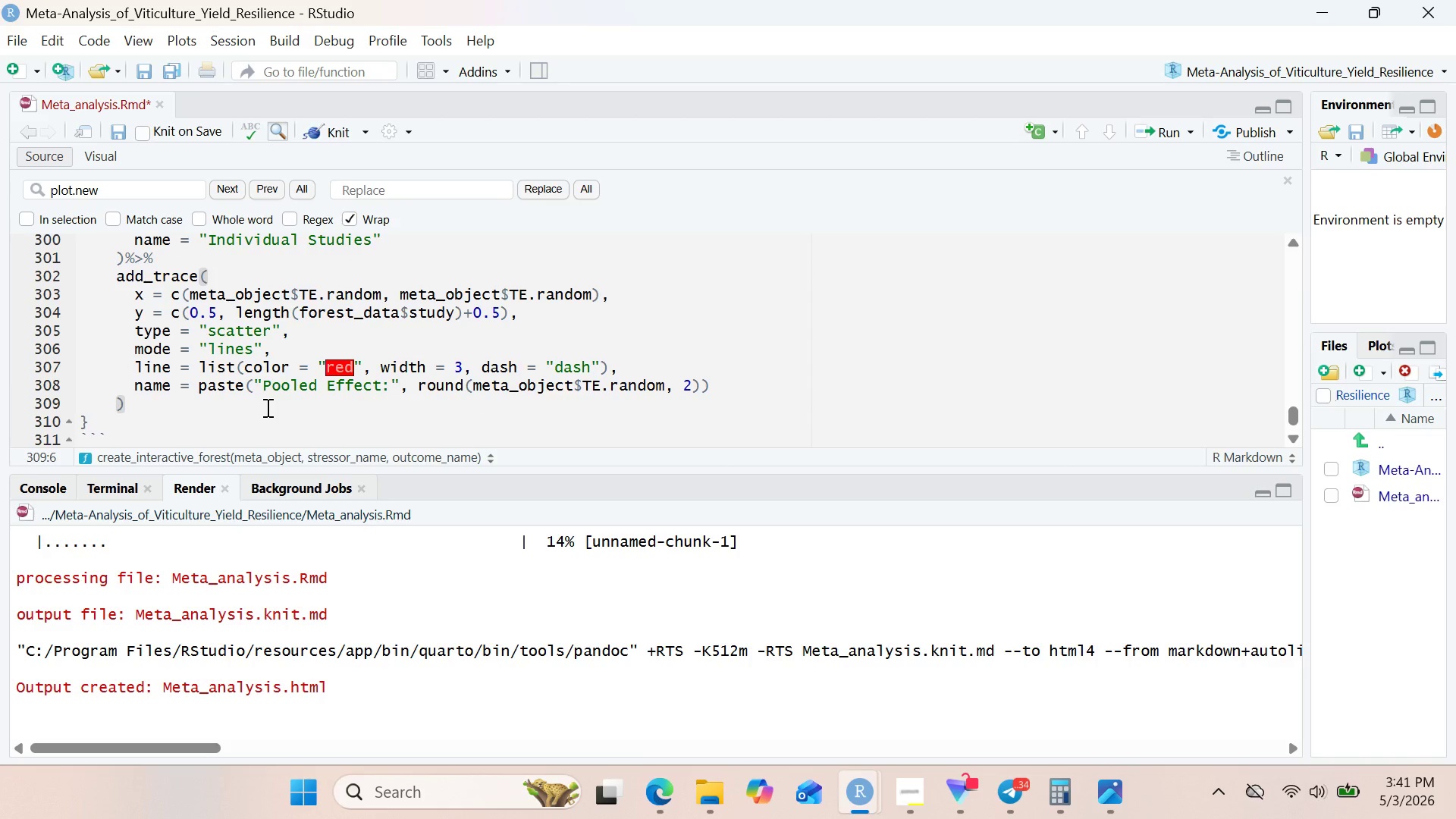 
key(Shift+5)
 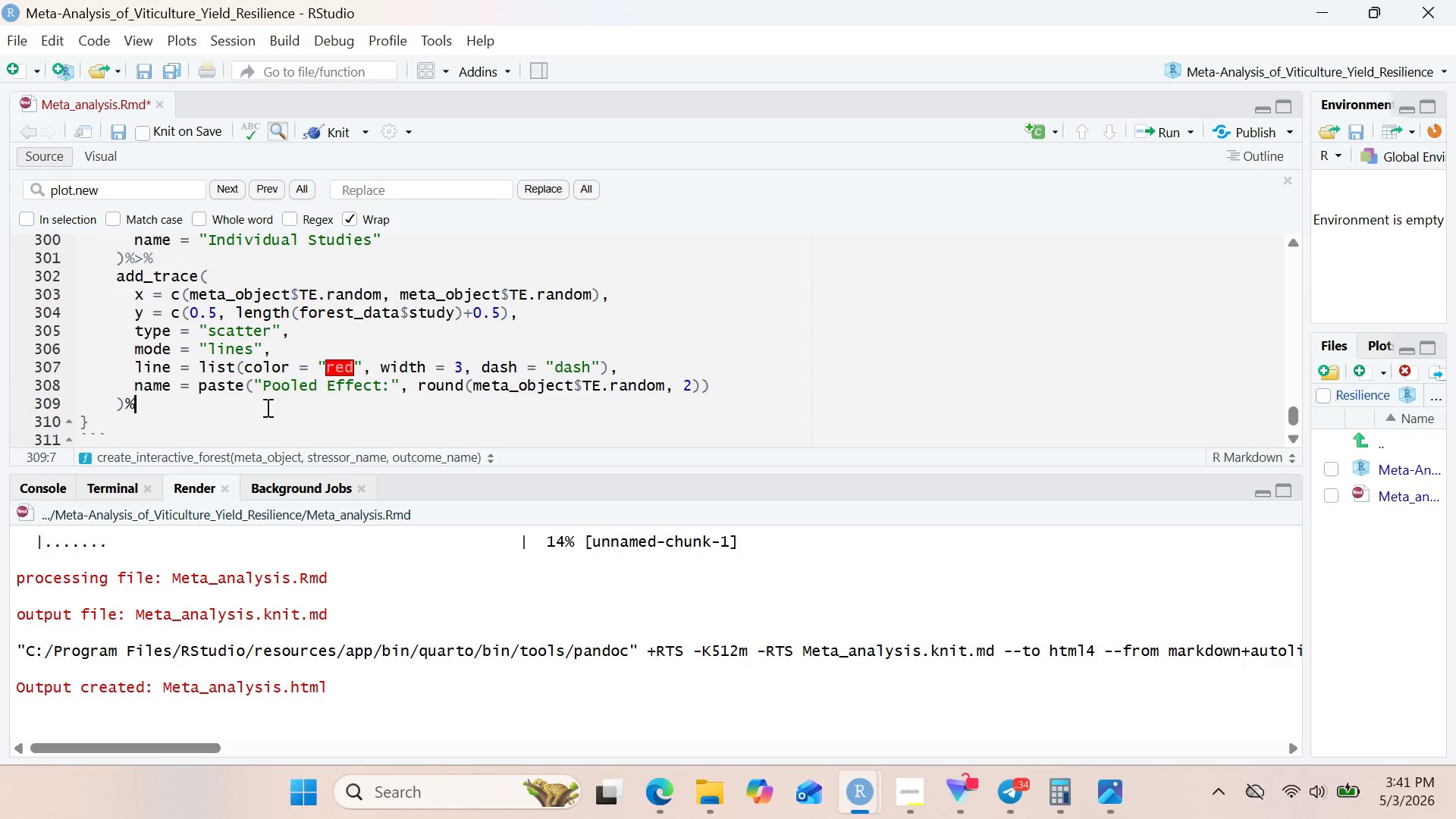 
key(Shift+Period)
 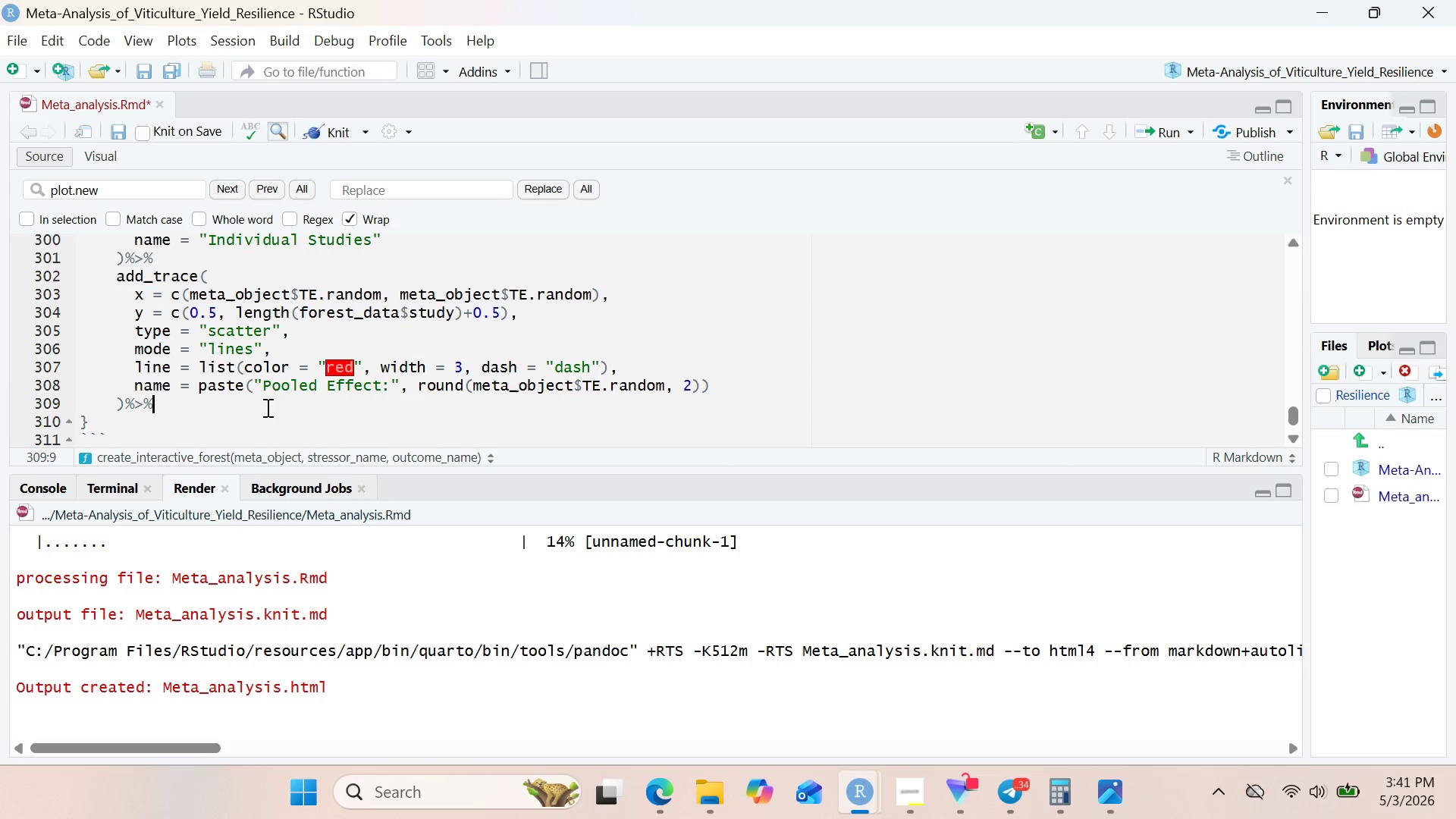 
key(Shift+5)
 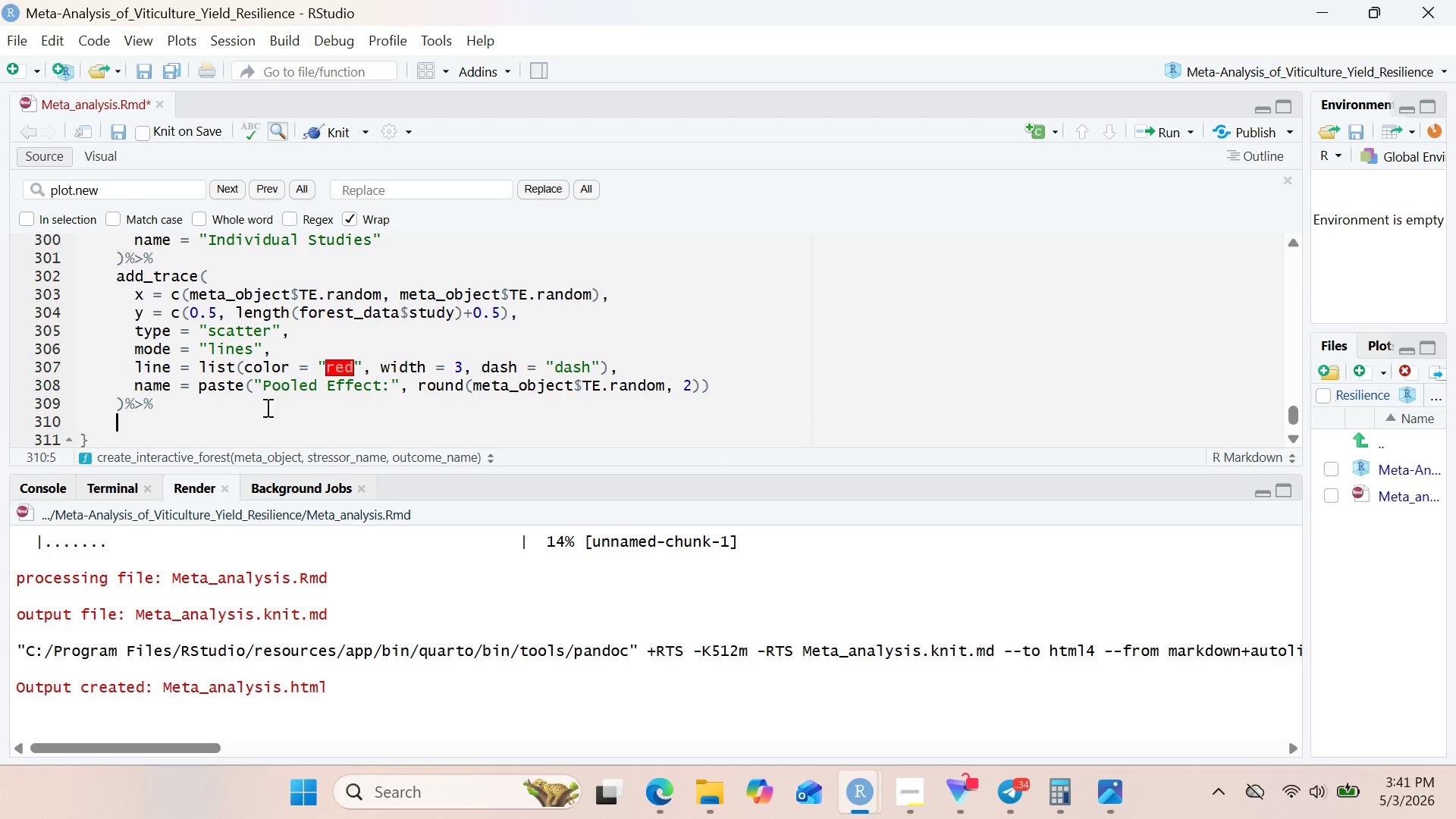 
key(Enter)
 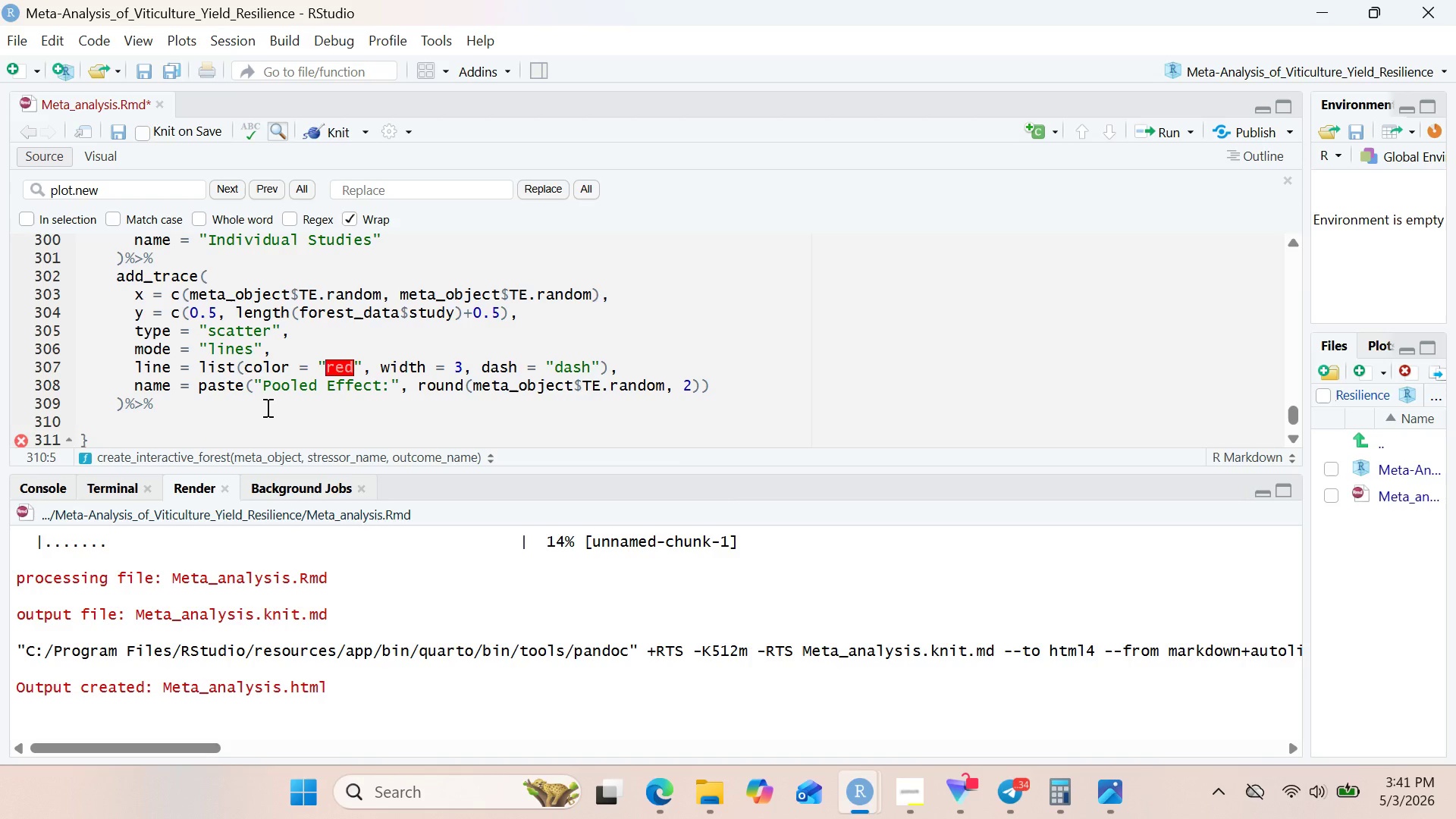 
type(layout)
 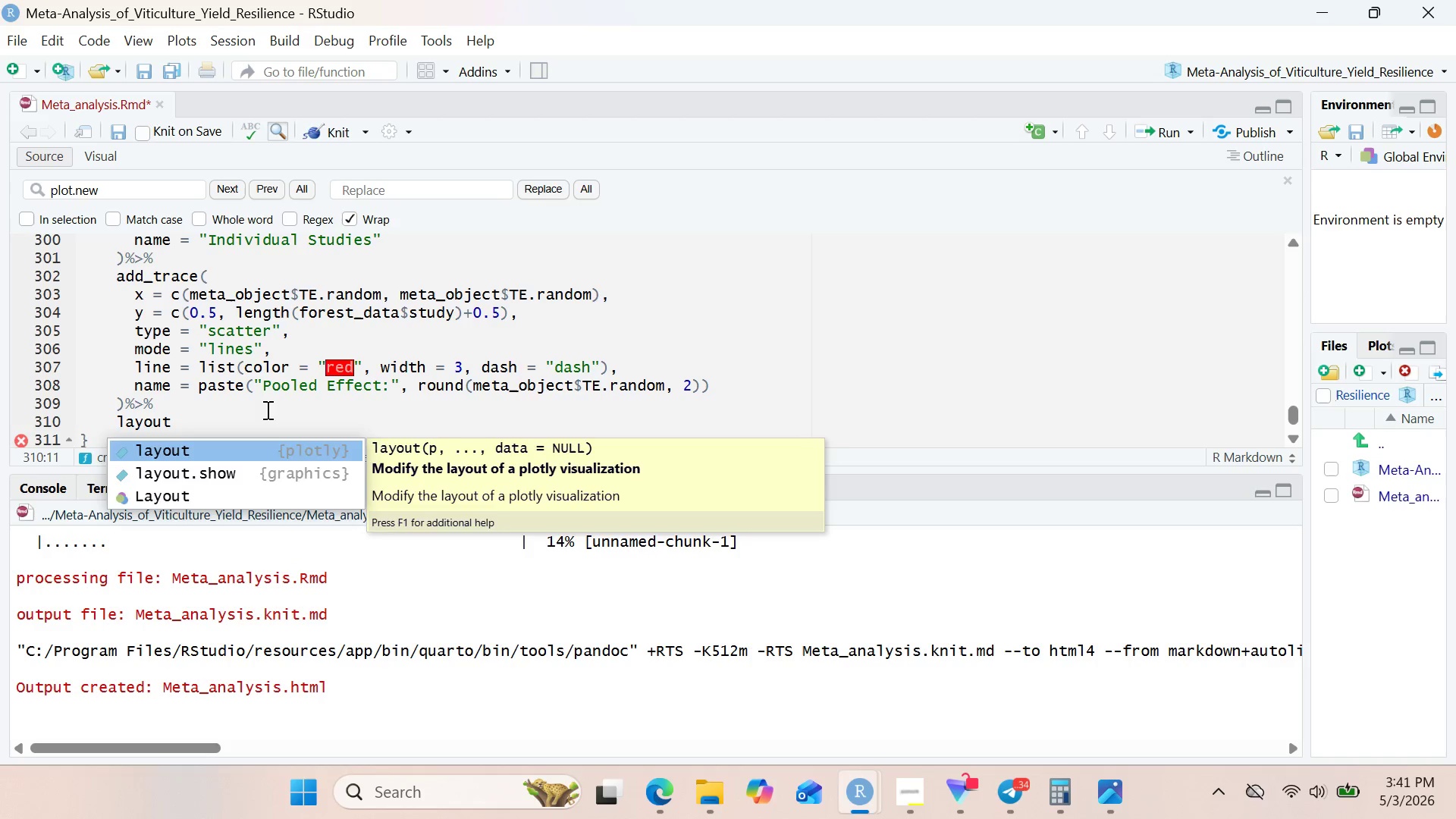 
key(Enter)
 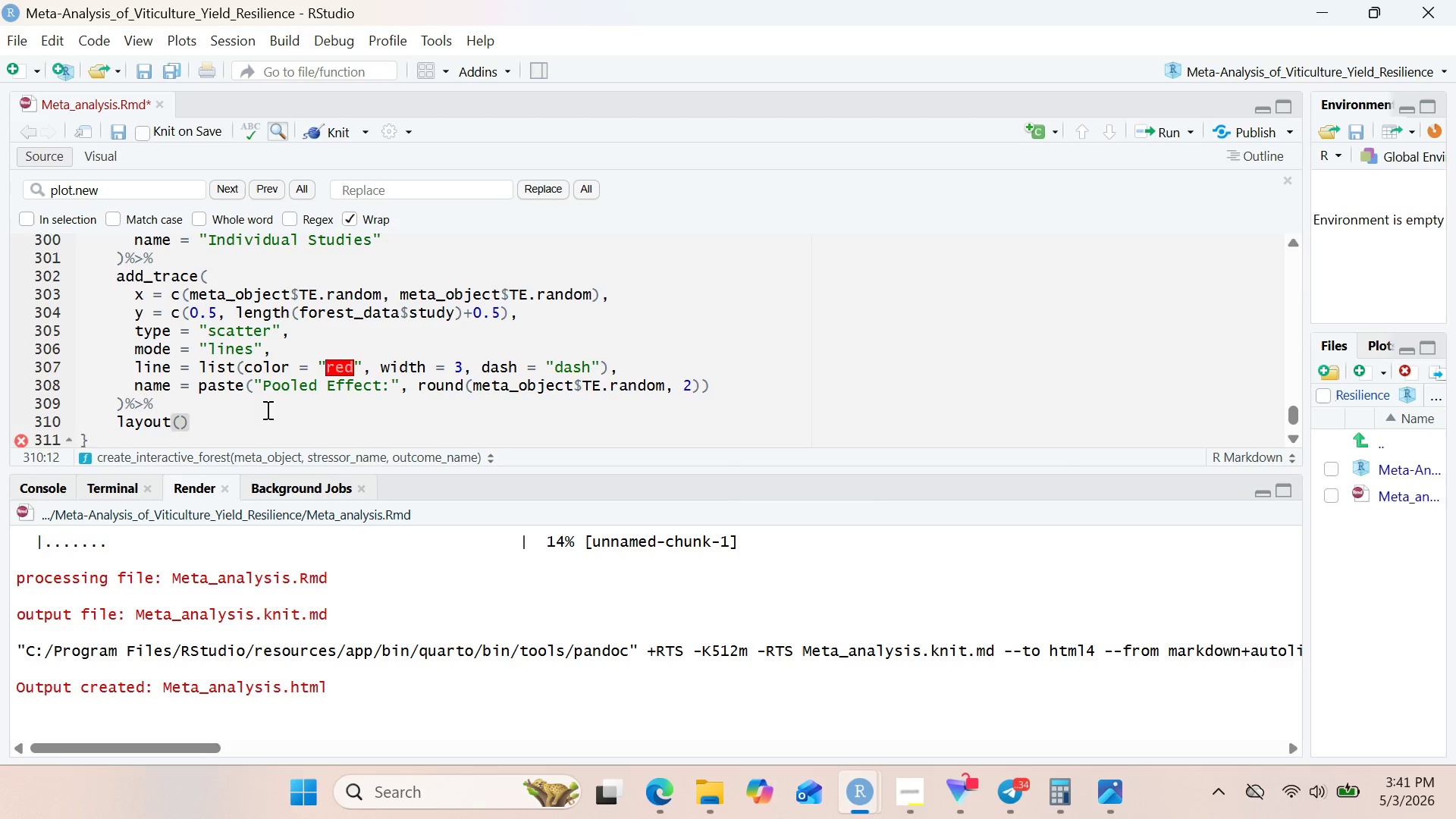 
key(Enter)
 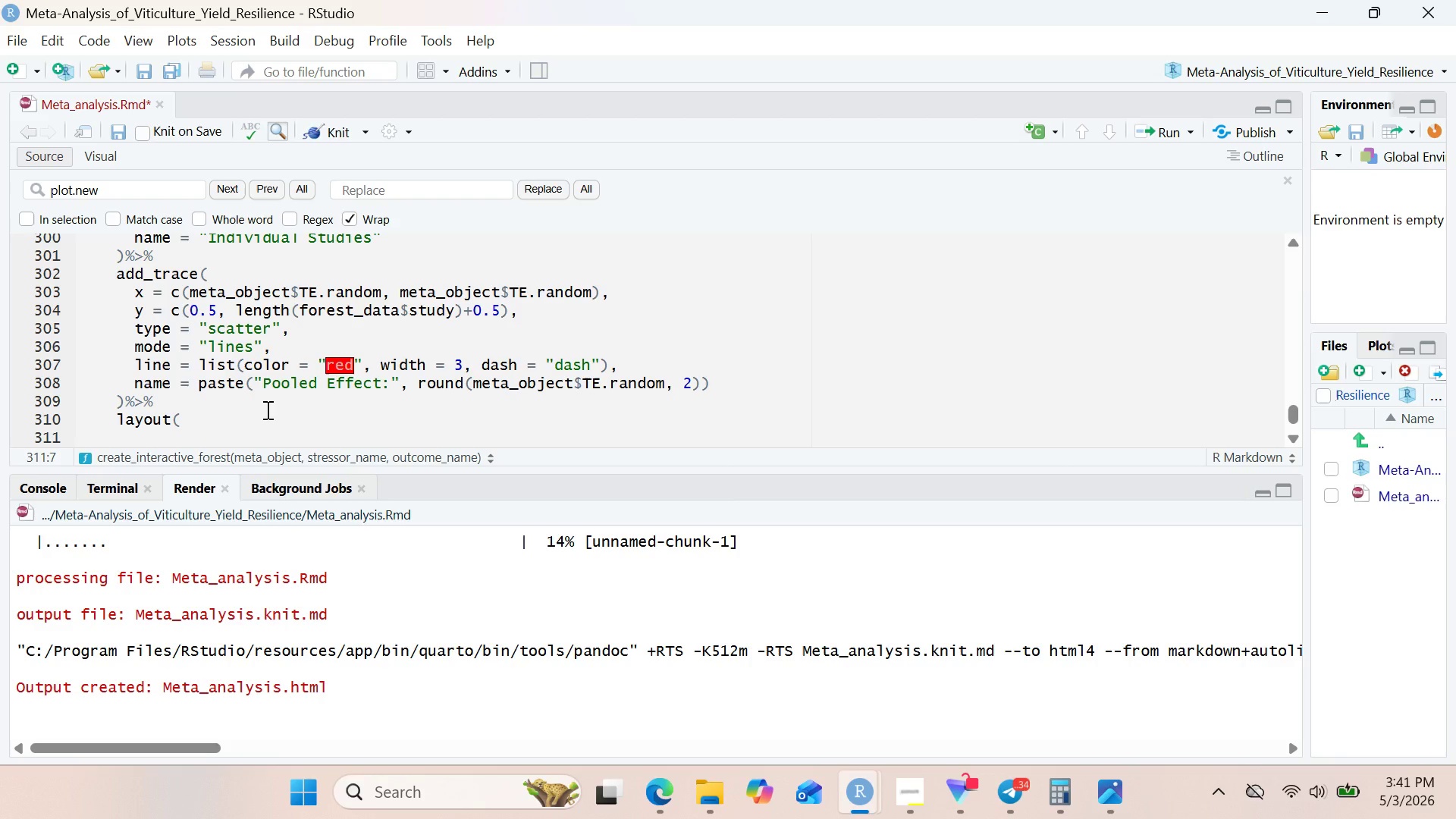 
wait(12.73)
 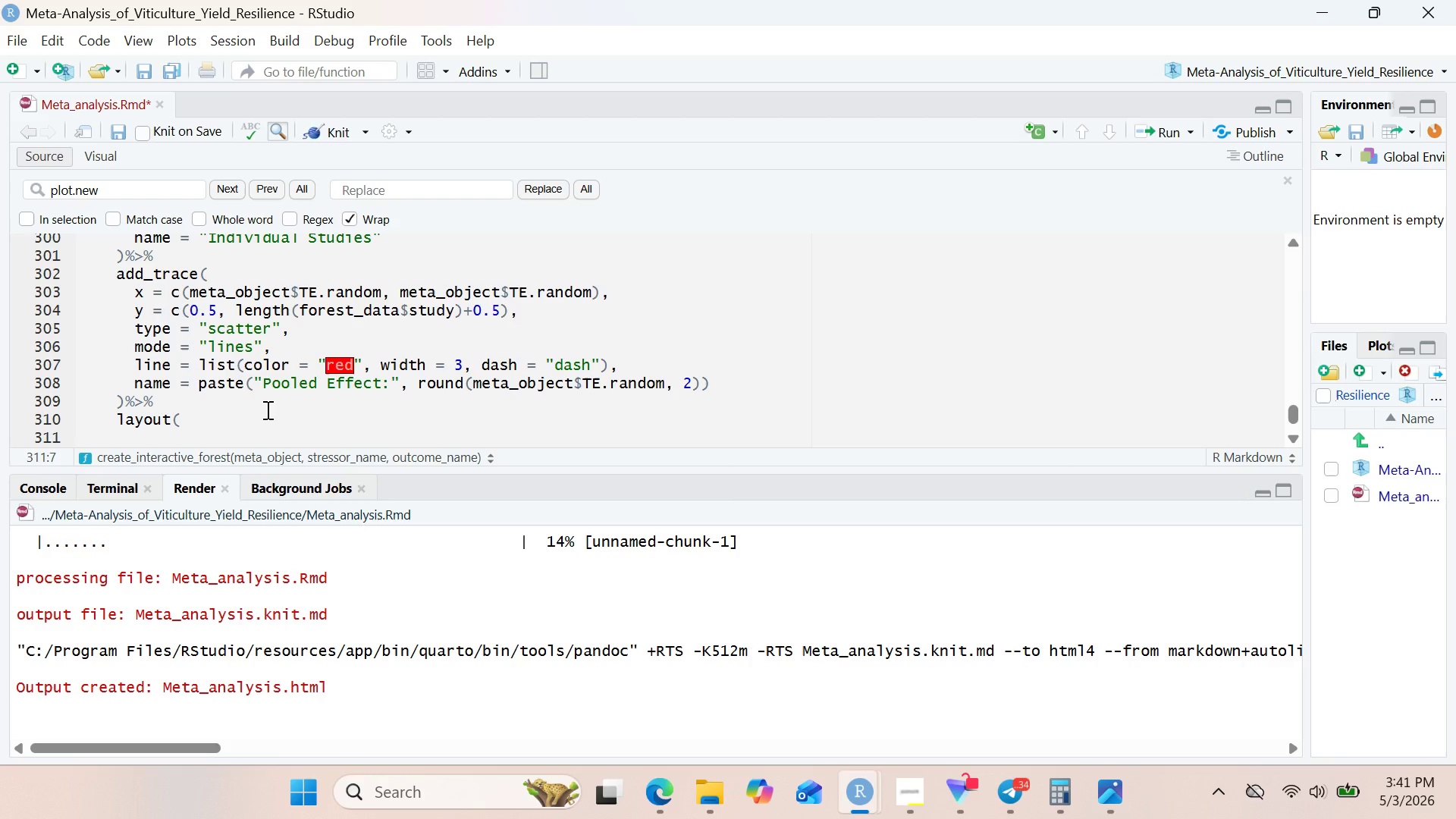 
left_click([909, 787])